 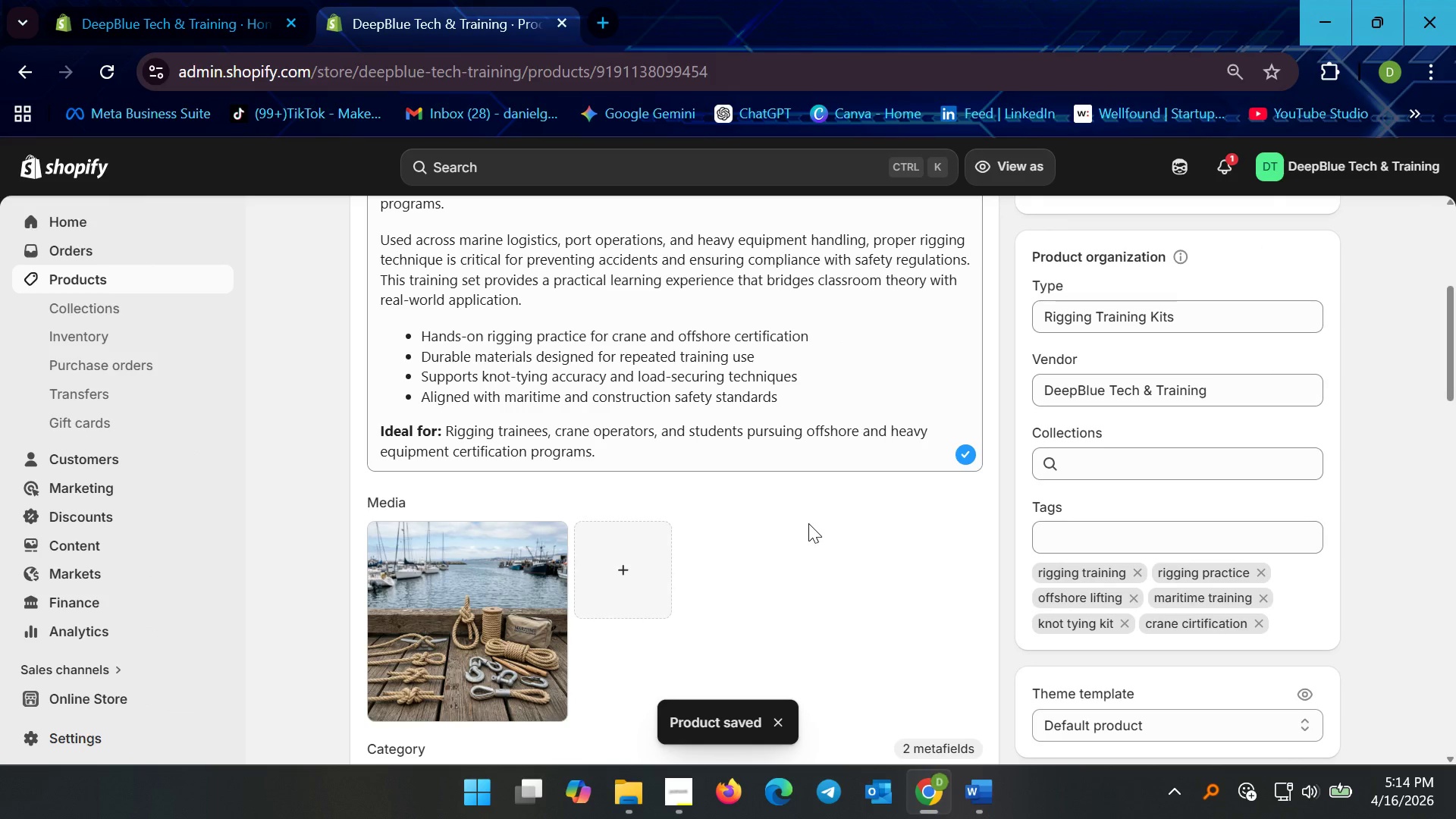 
scroll: coordinate [698, 561], scroll_direction: down, amount: 6.0
 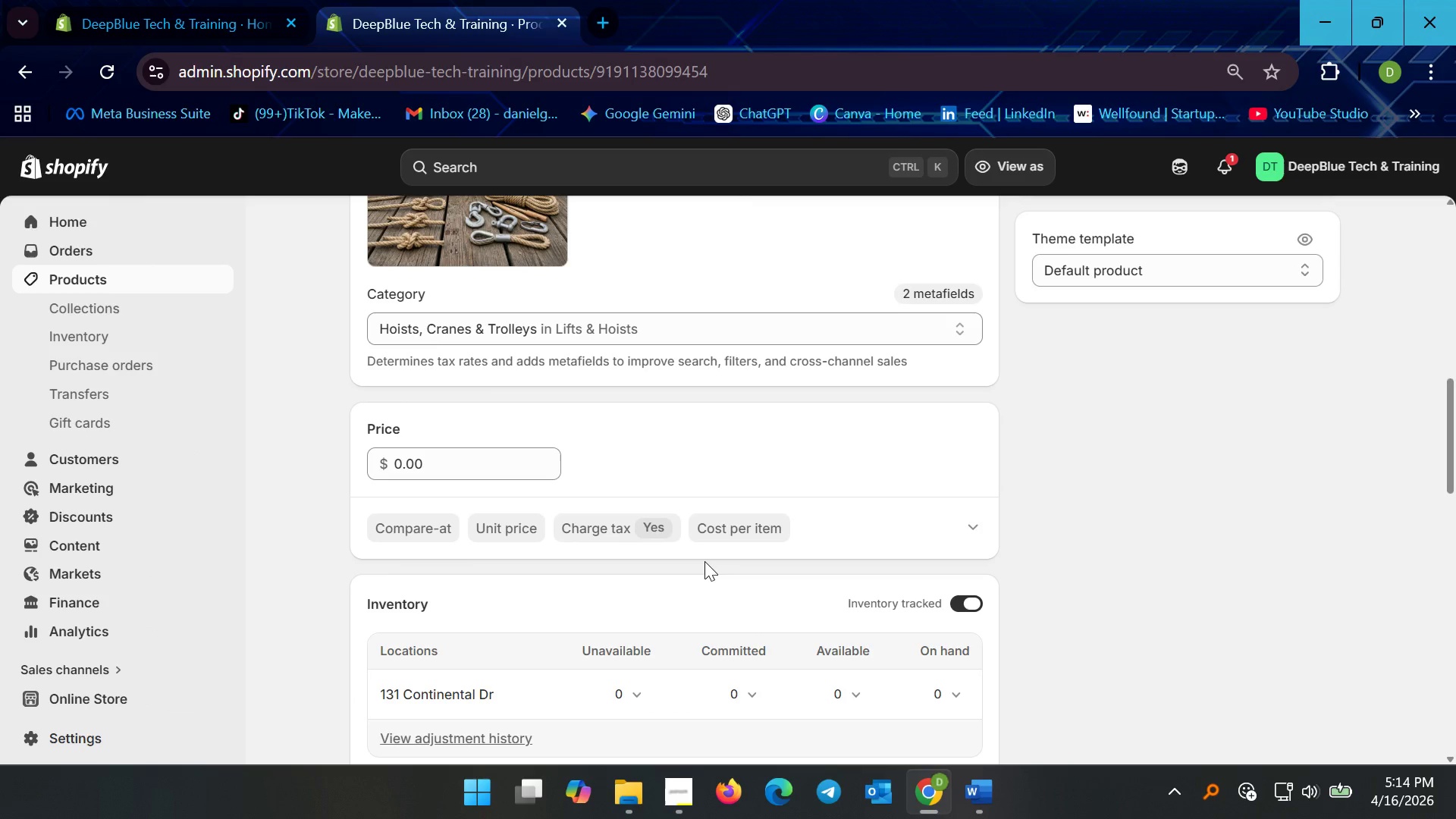 
scroll: coordinate [824, 522], scroll_direction: up, amount: 5.0
 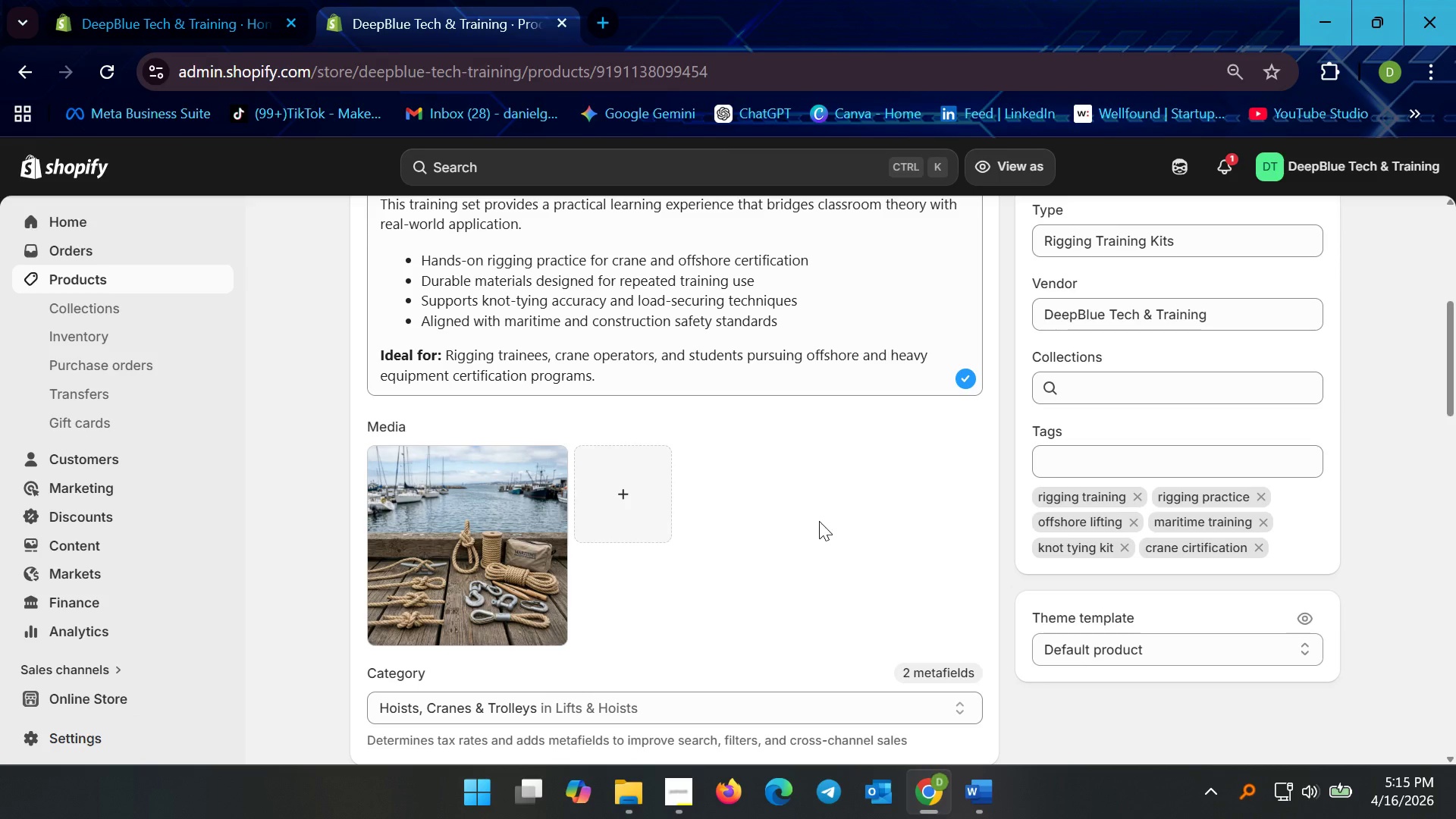 
scroll: coordinate [714, 558], scroll_direction: down, amount: 5.0
 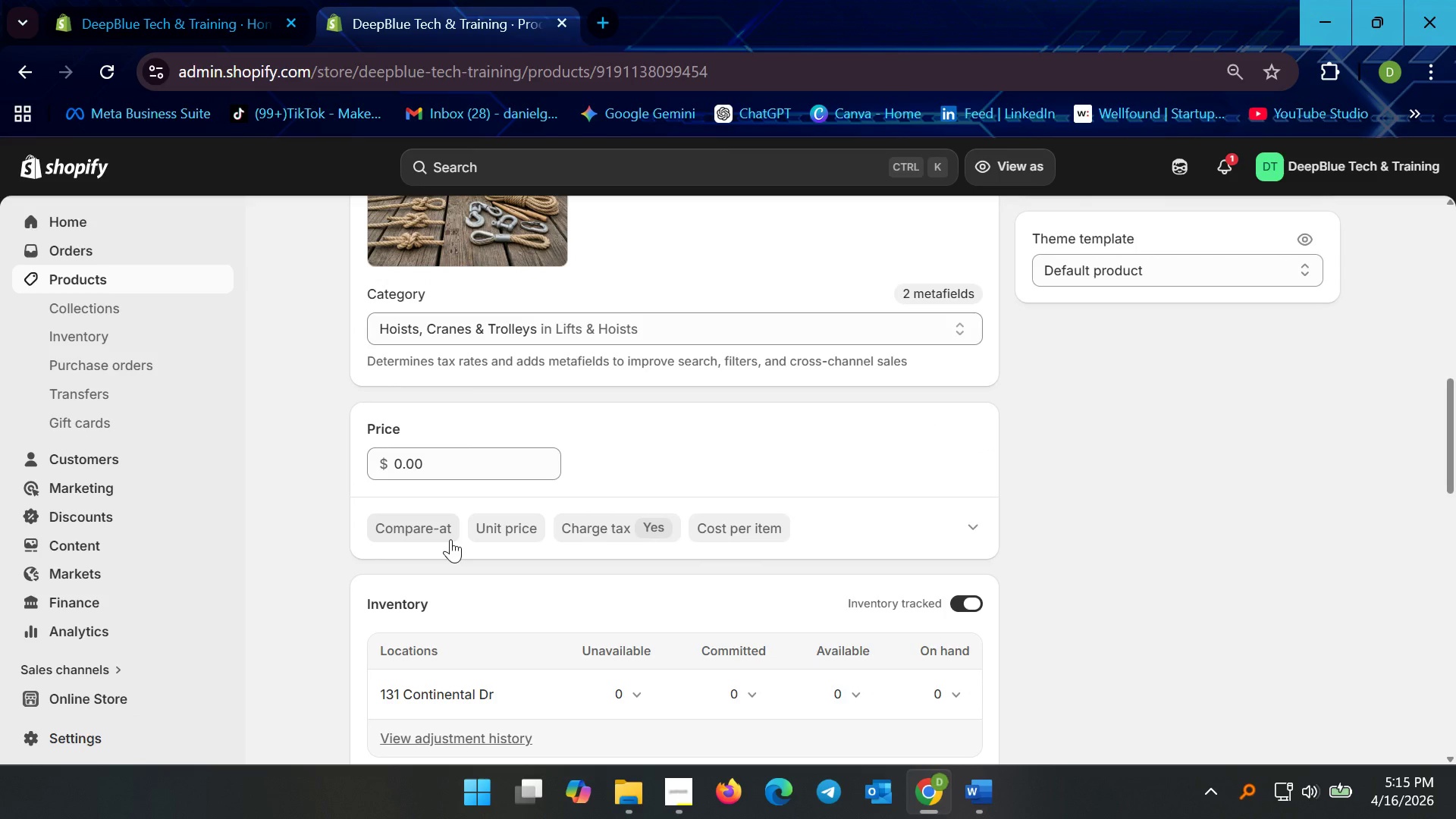 
left_click_drag(start_coordinate=[465, 460], to_coordinate=[201, 437])
 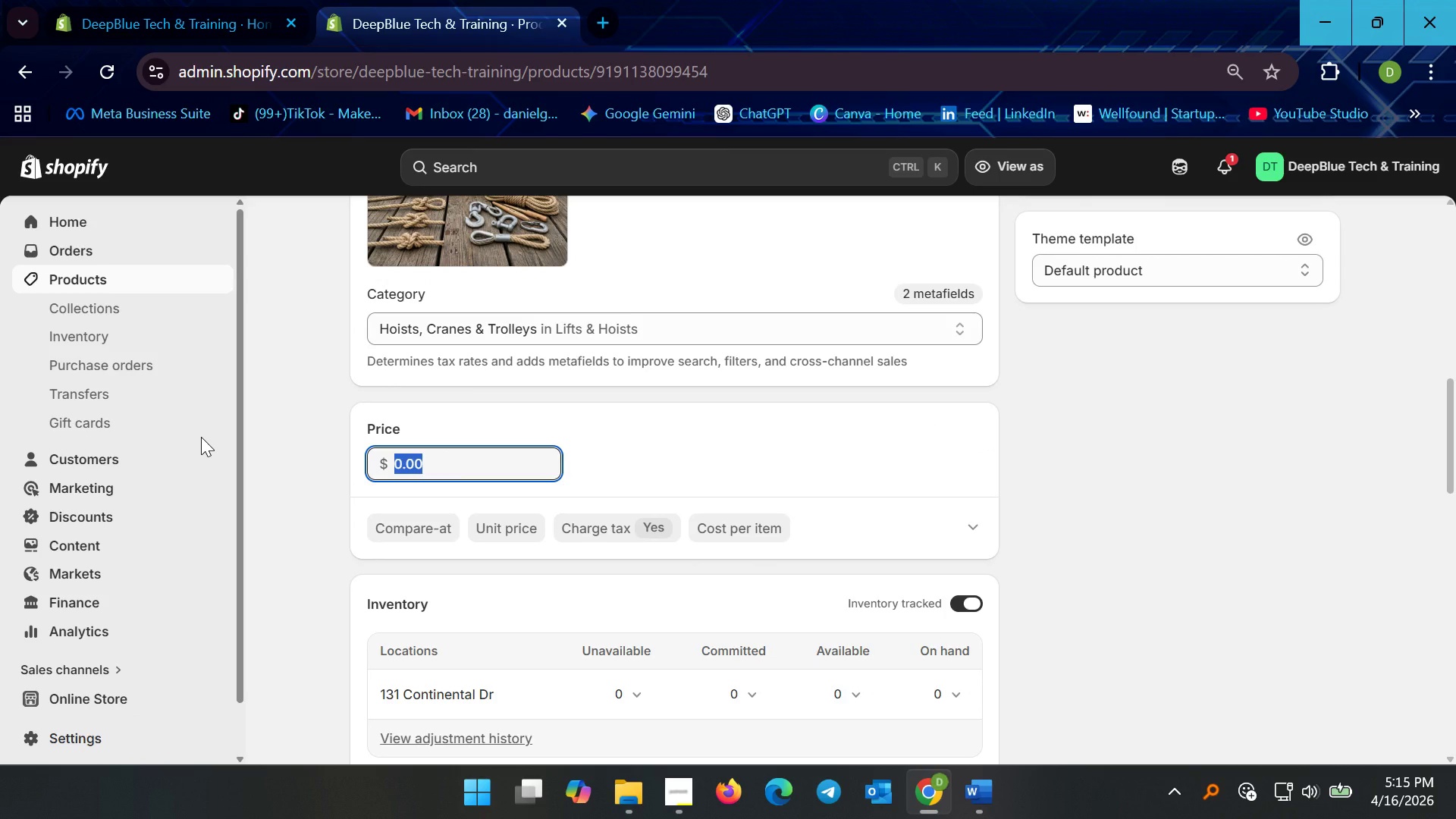 
type(59.99)
 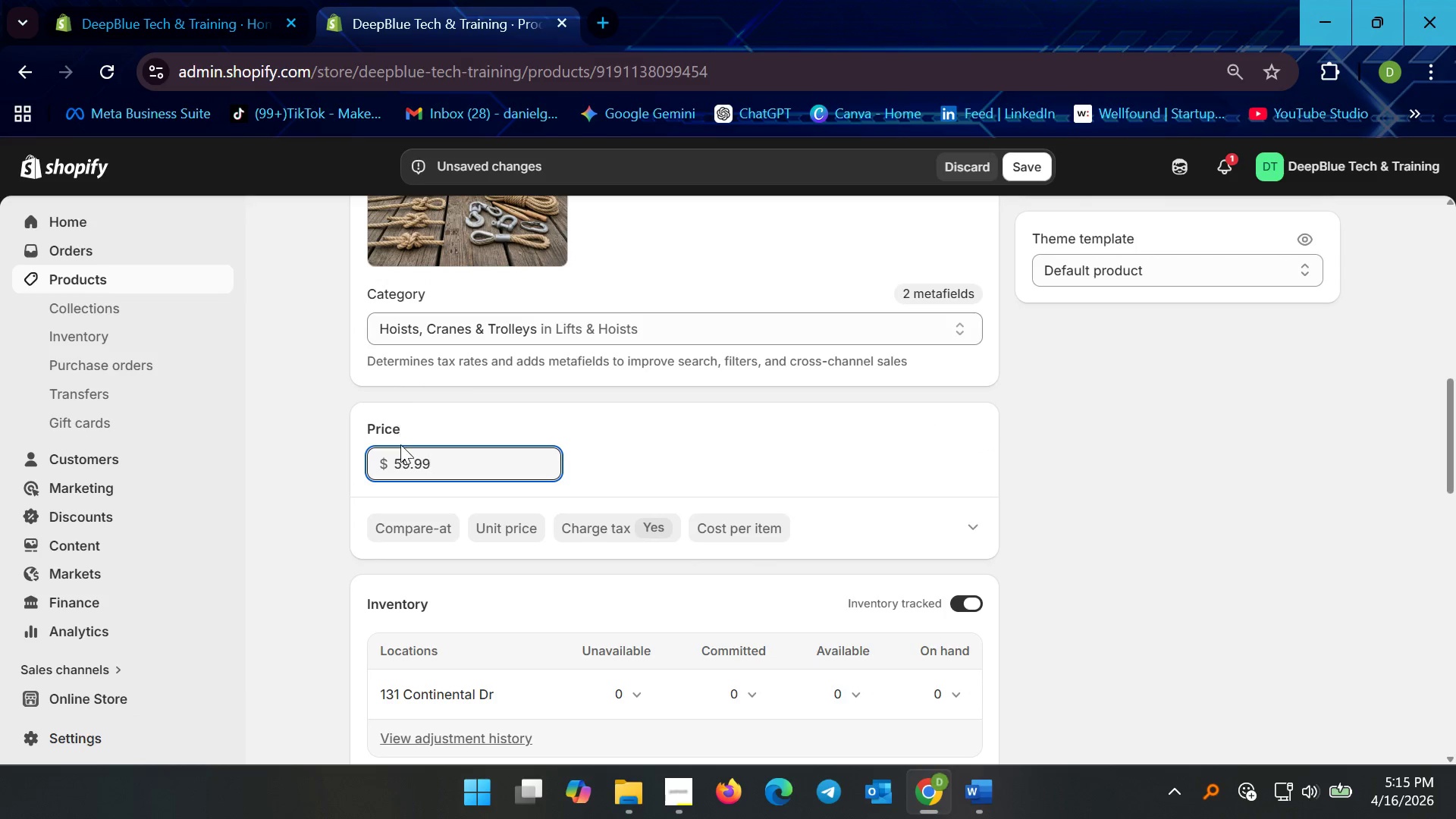 
scroll: coordinate [497, 556], scroll_direction: down, amount: 3.0
 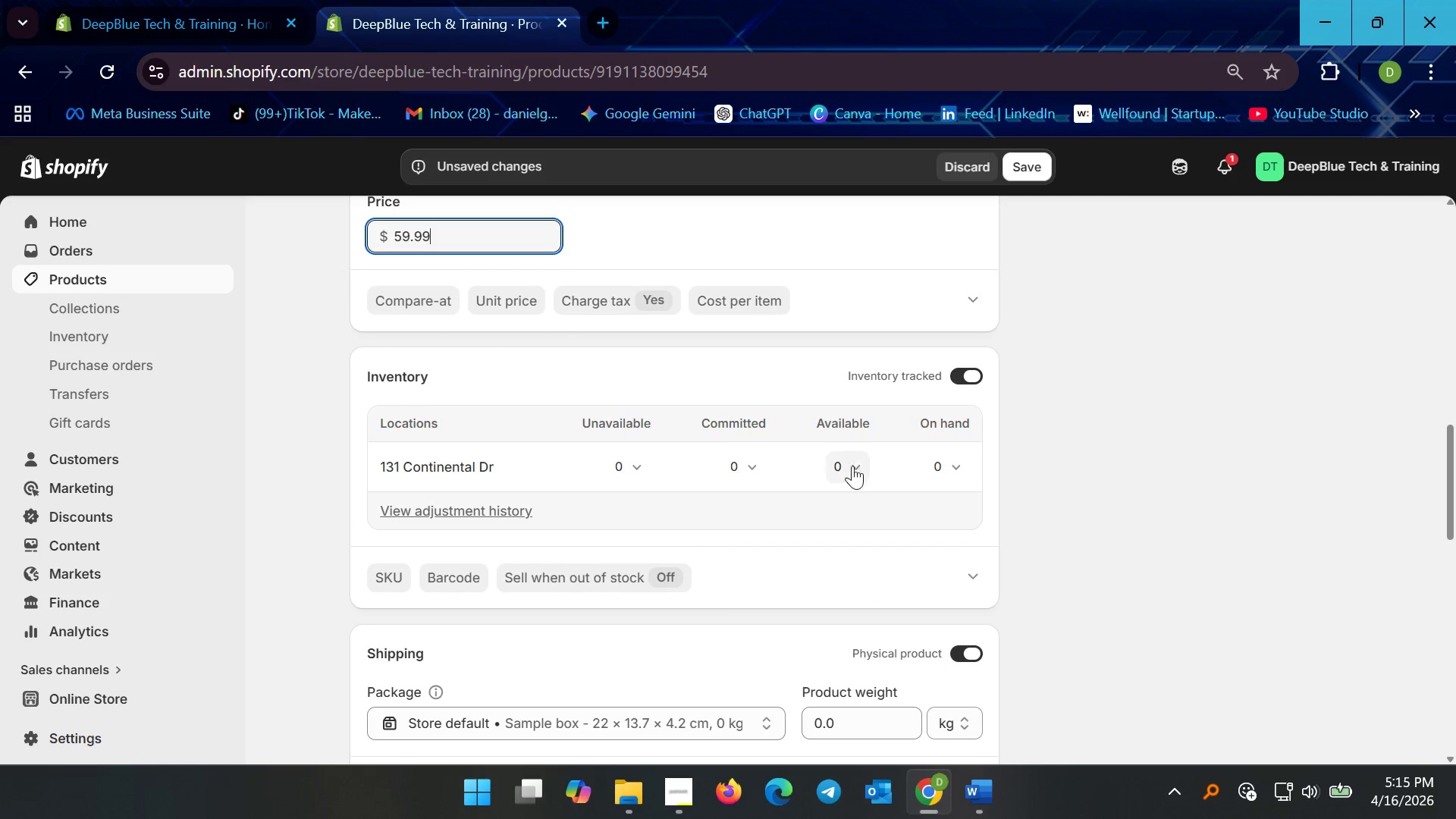 
left_click([864, 463])
 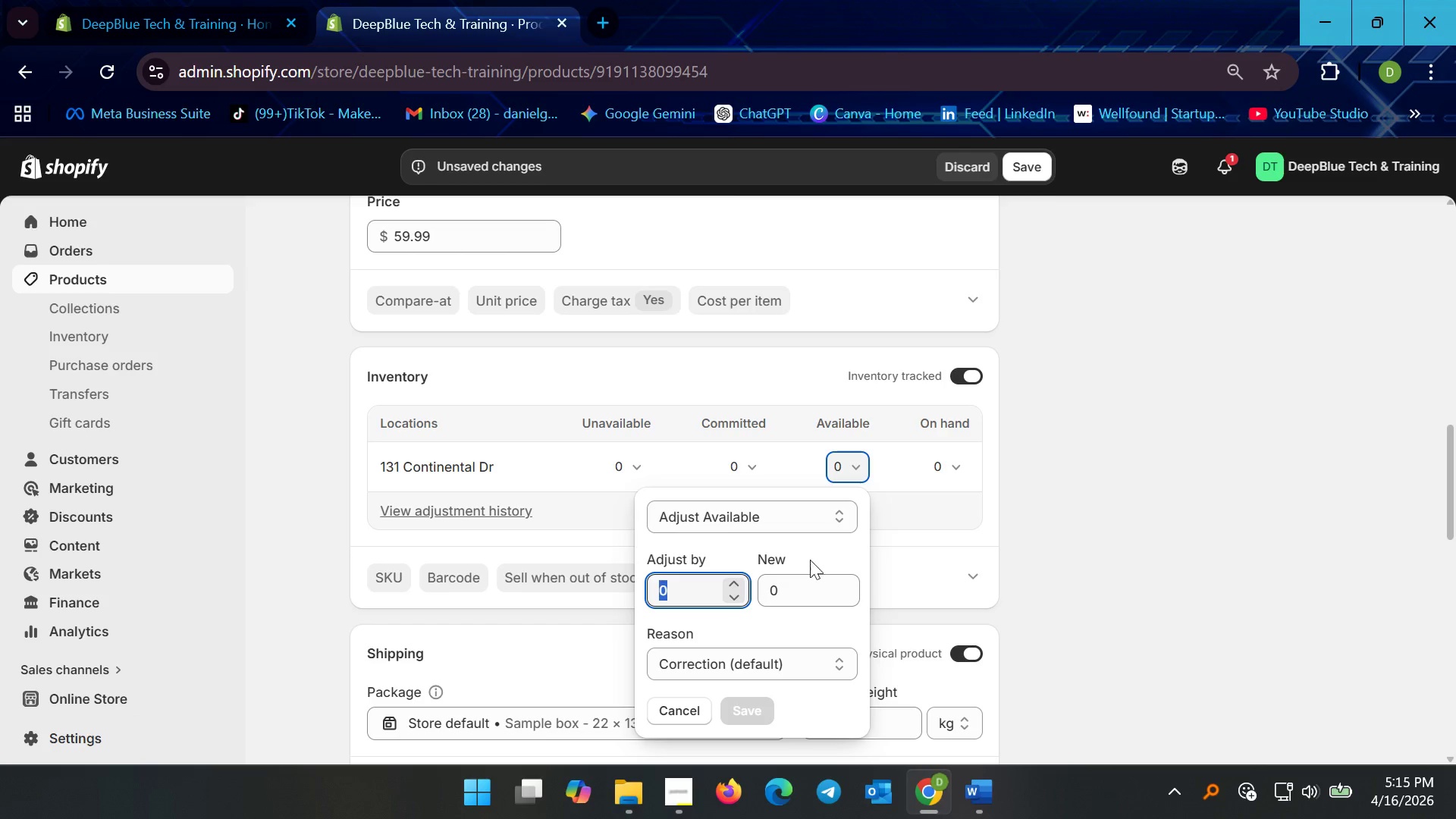 
left_click([803, 585])
 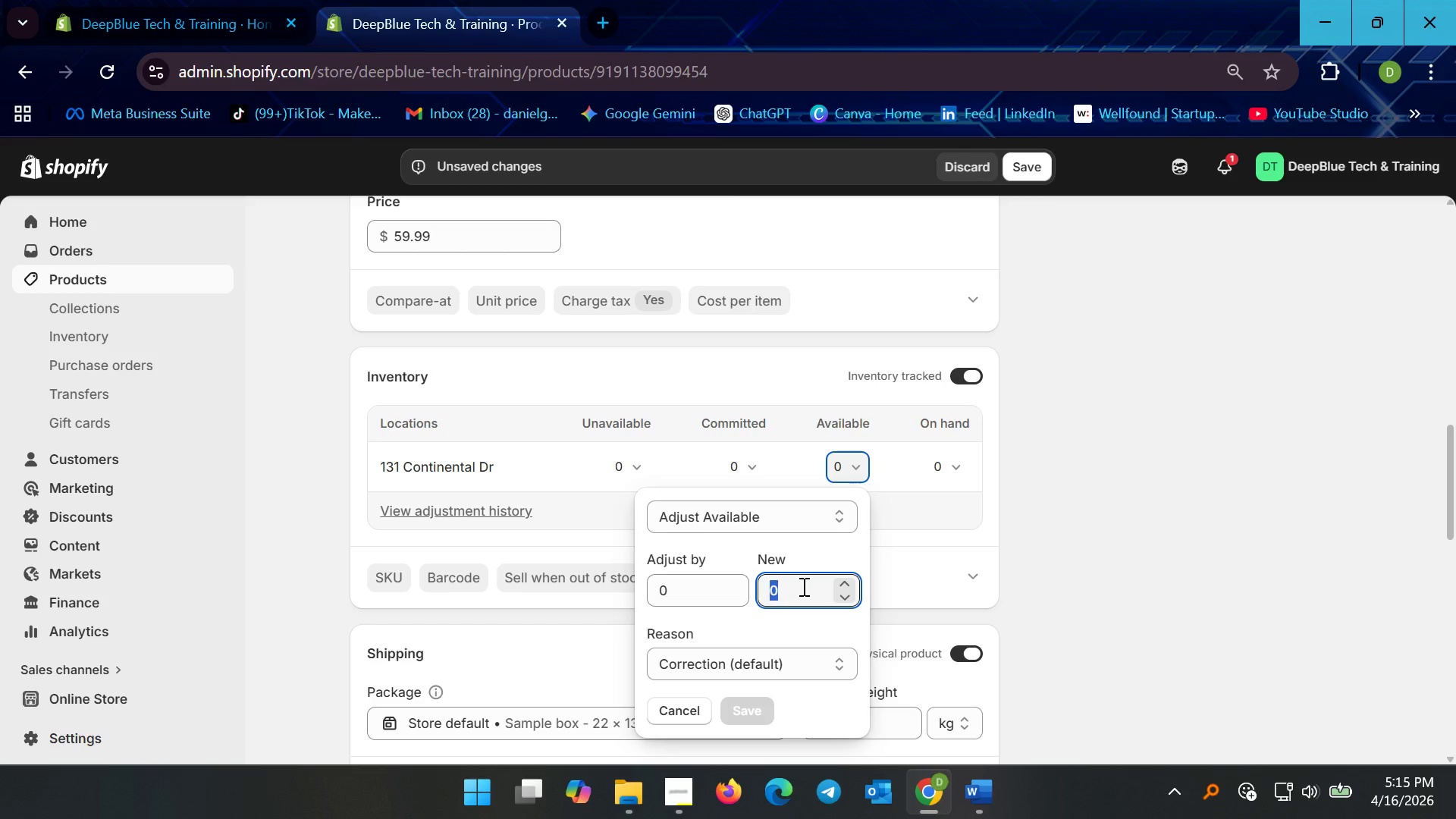 
type(80)
 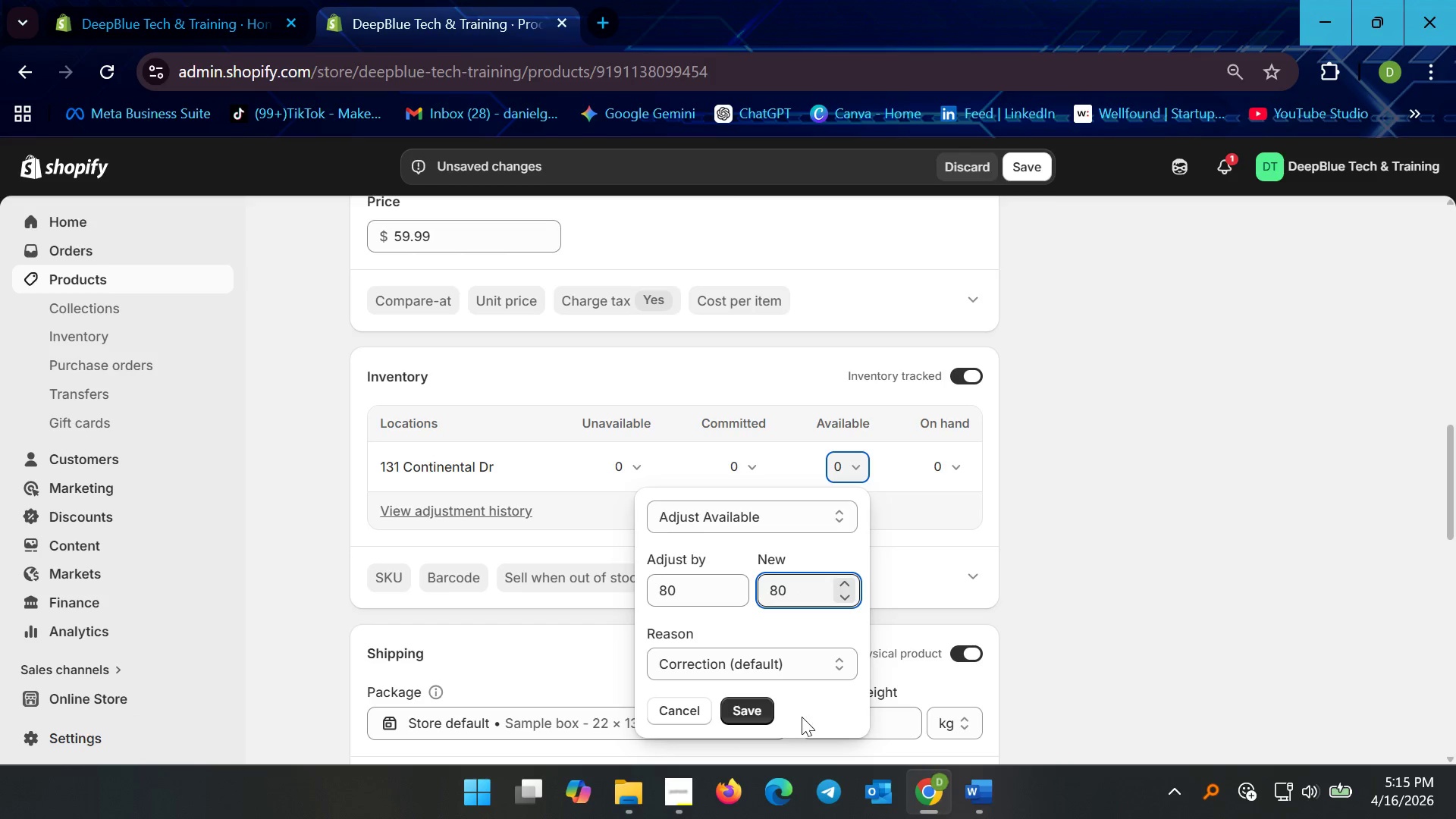 
left_click([773, 718])
 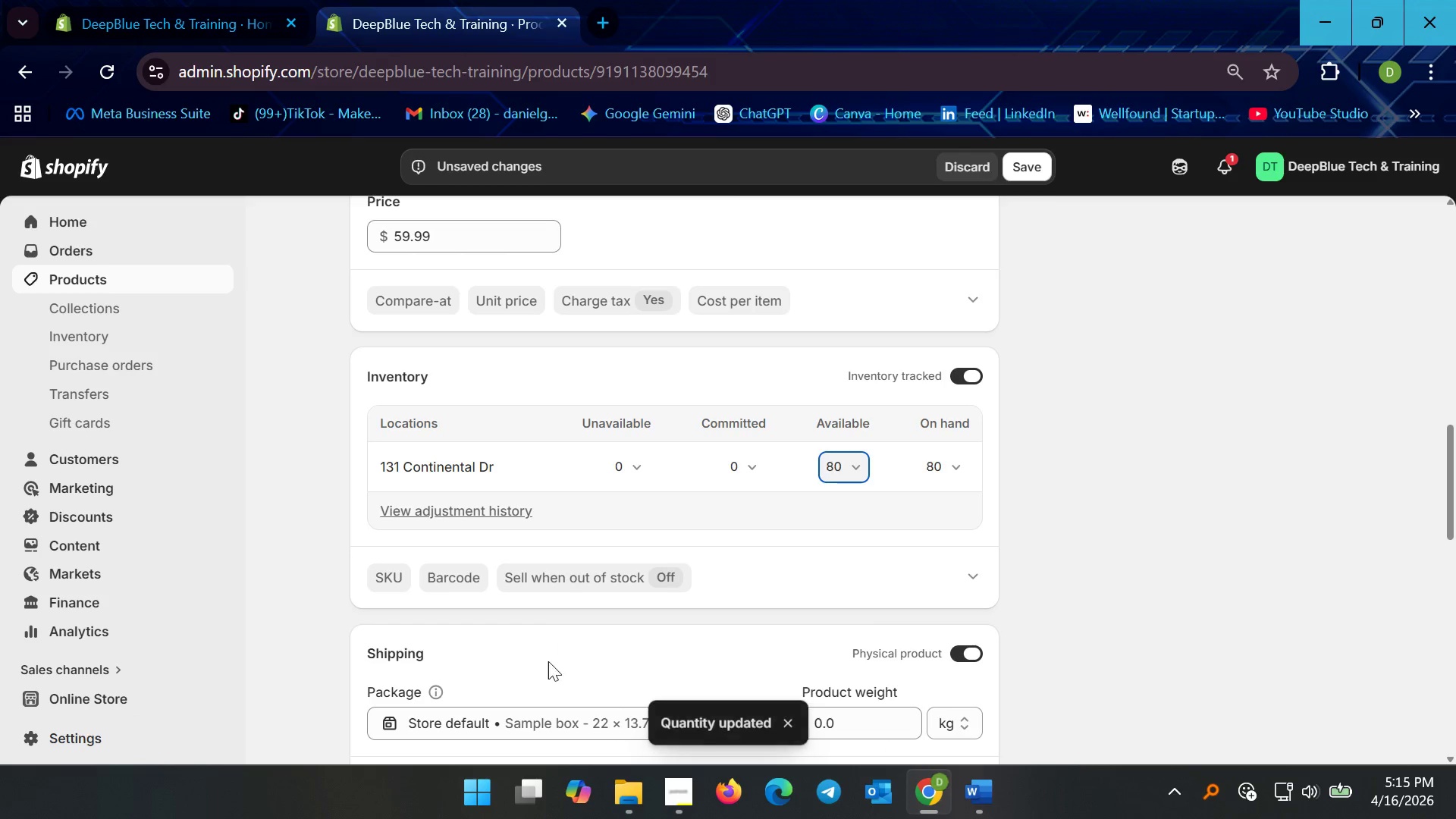 
scroll: coordinate [763, 610], scroll_direction: down, amount: 2.0
 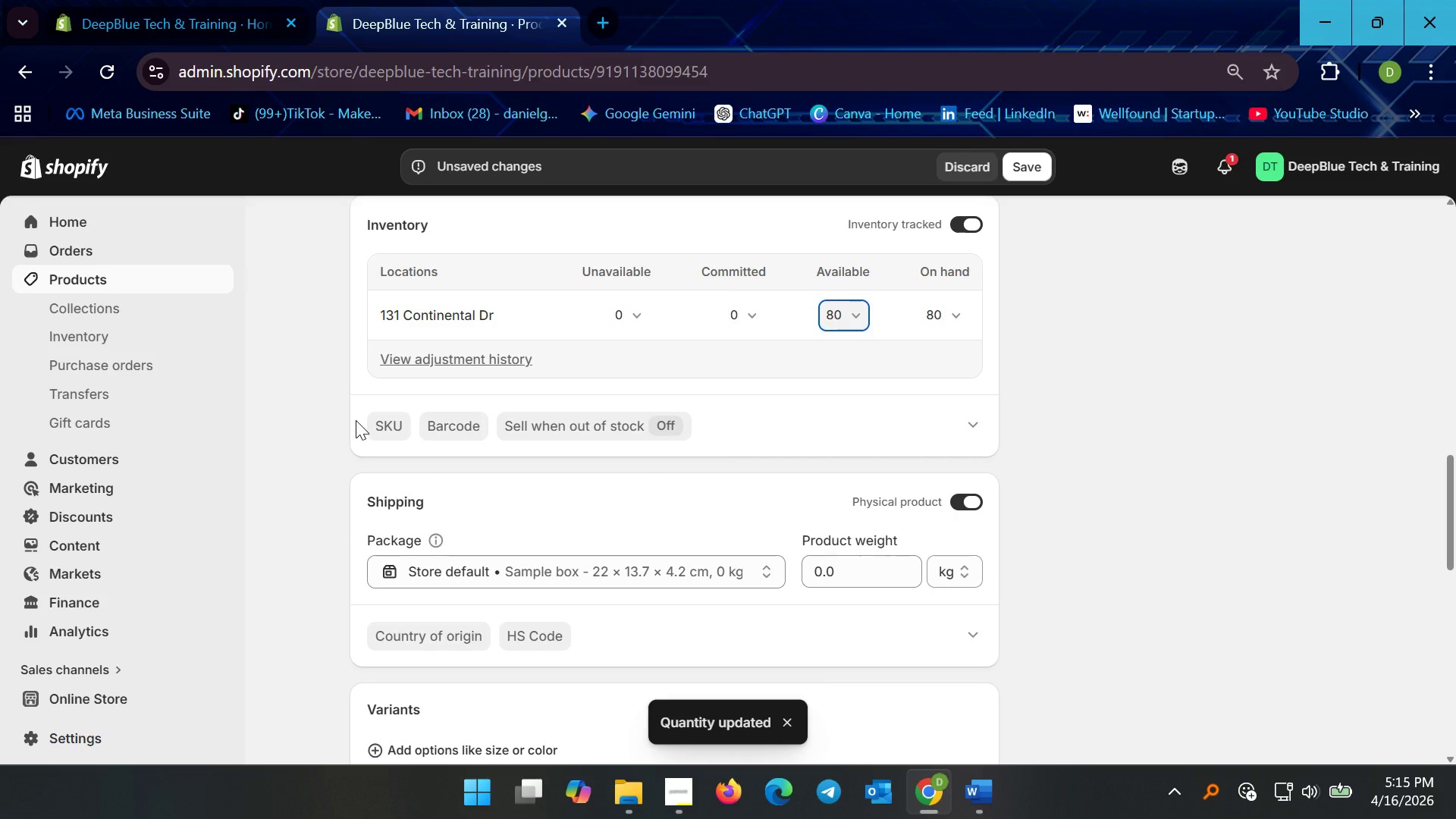 
left_click([356, 420])
 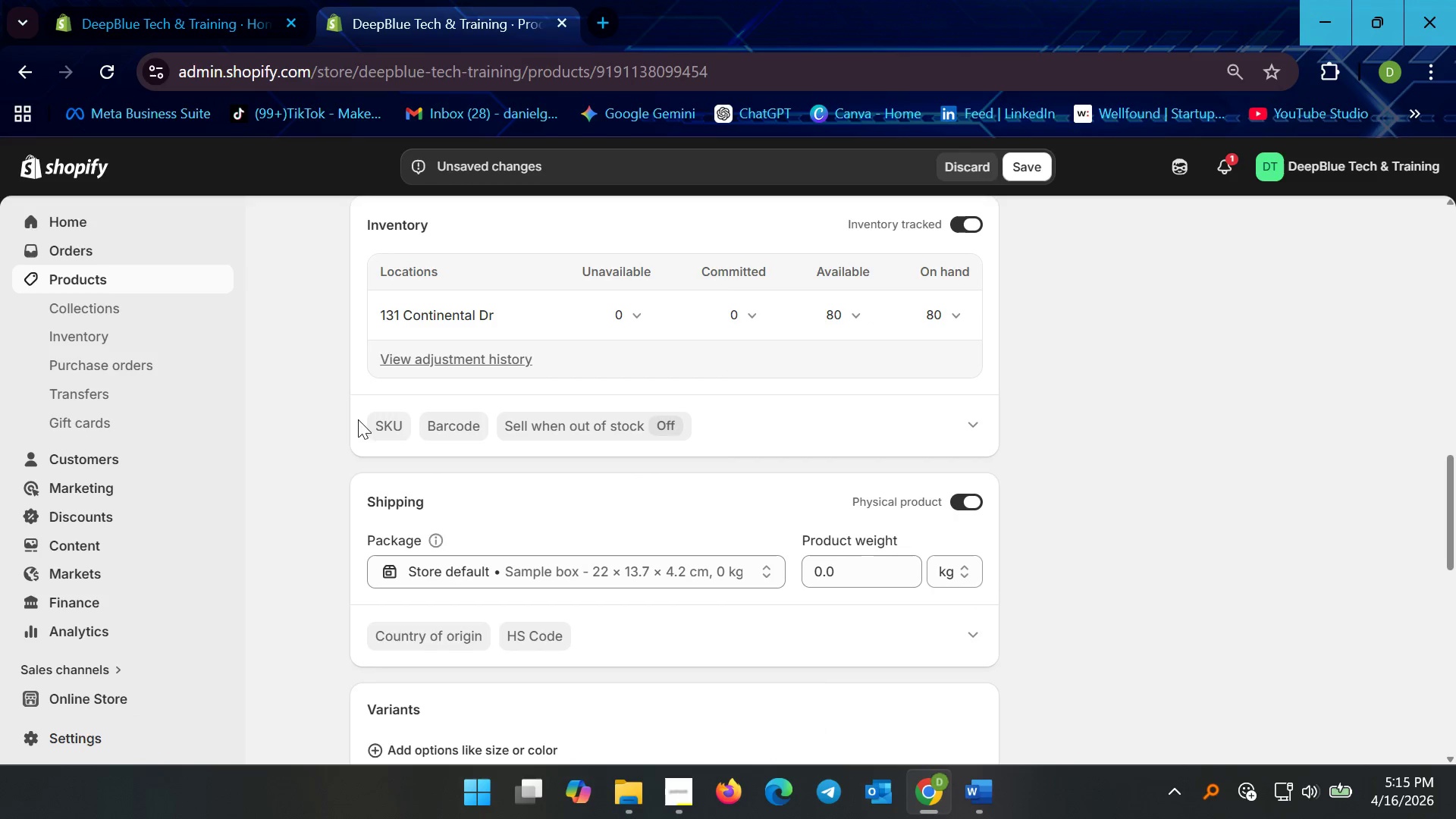 
left_click([374, 422])
 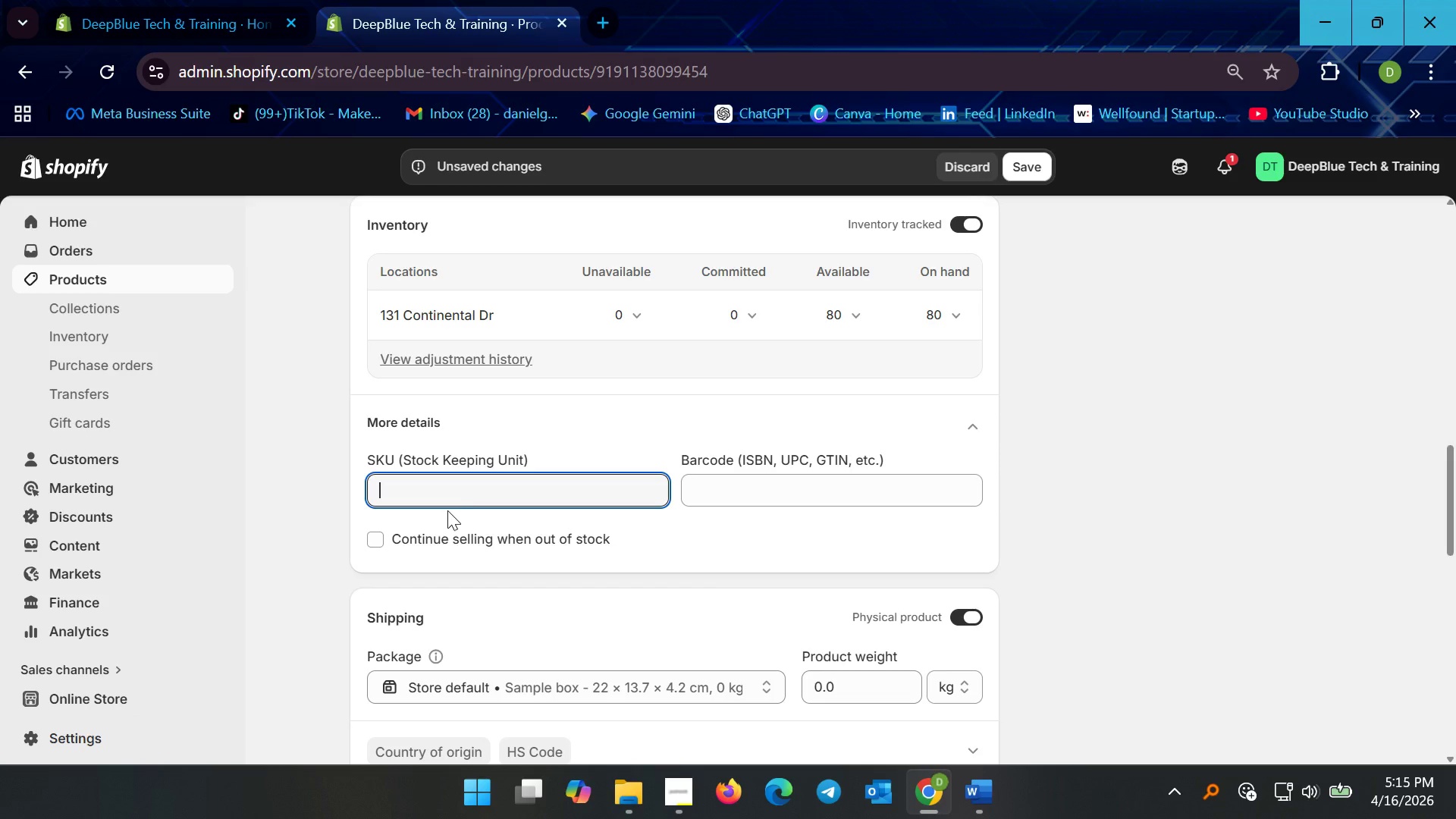 
left_click([453, 497])
 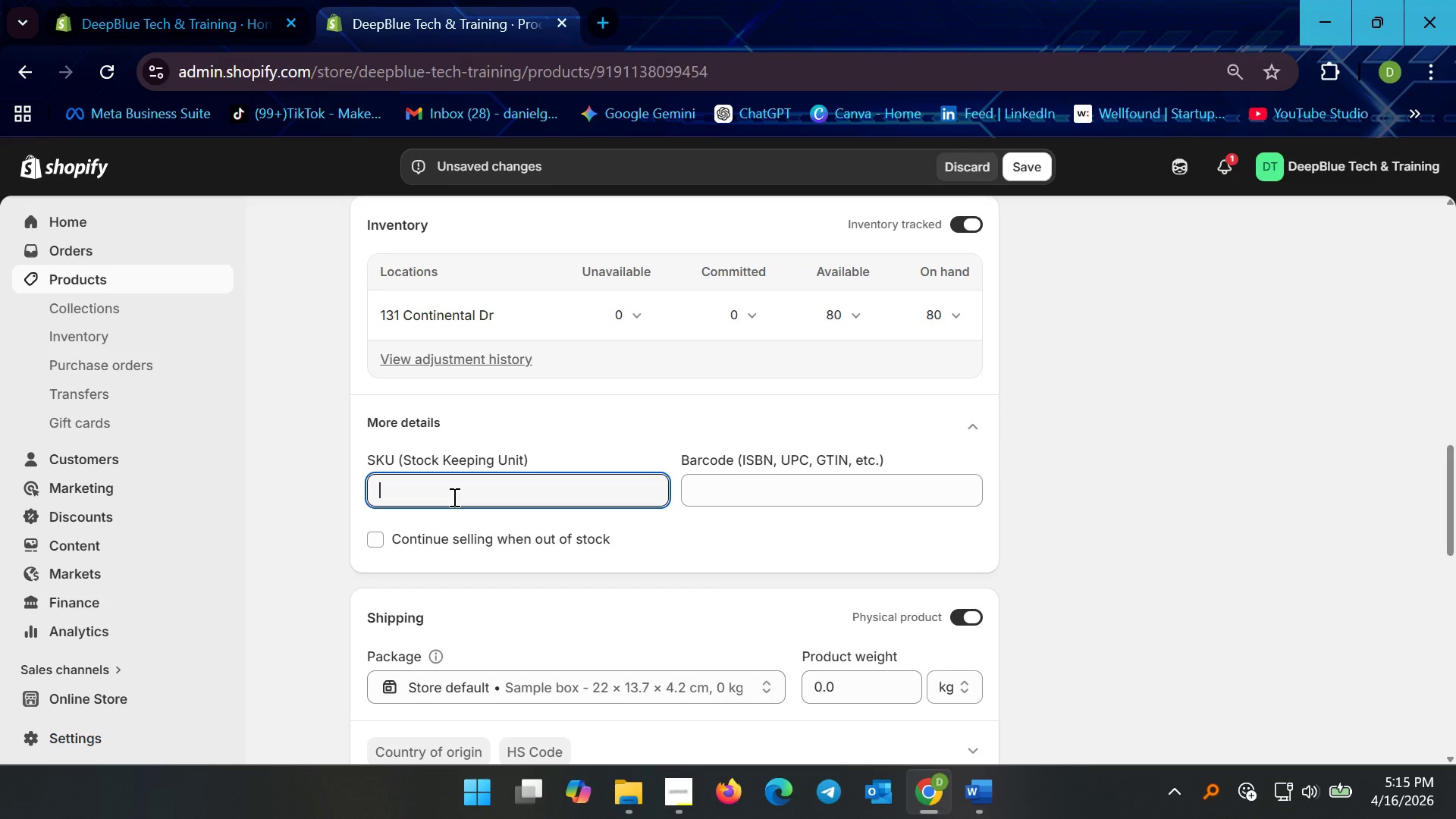 
type(DB-RIG-KIT-003)
 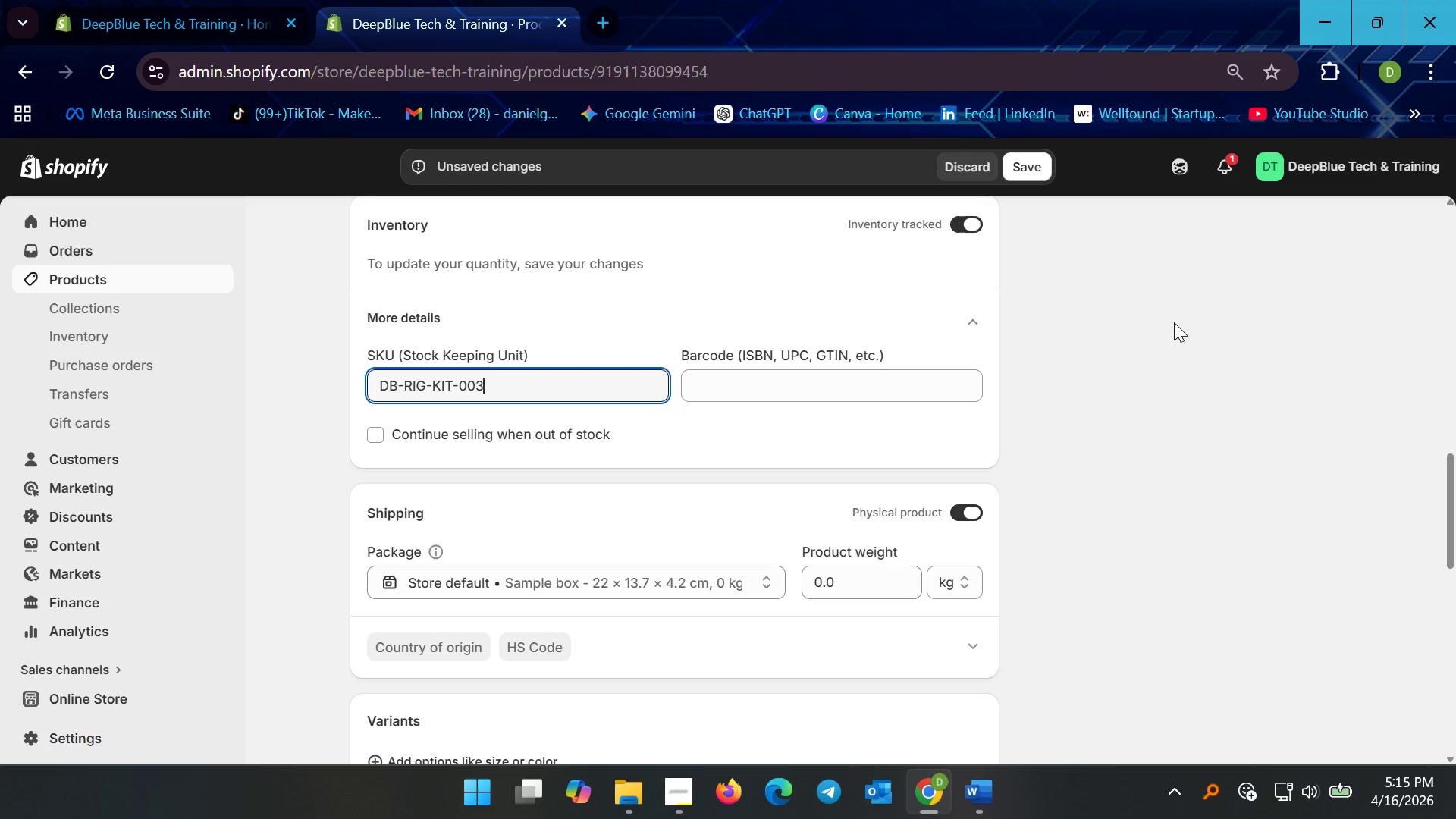 
left_click([969, 325])
 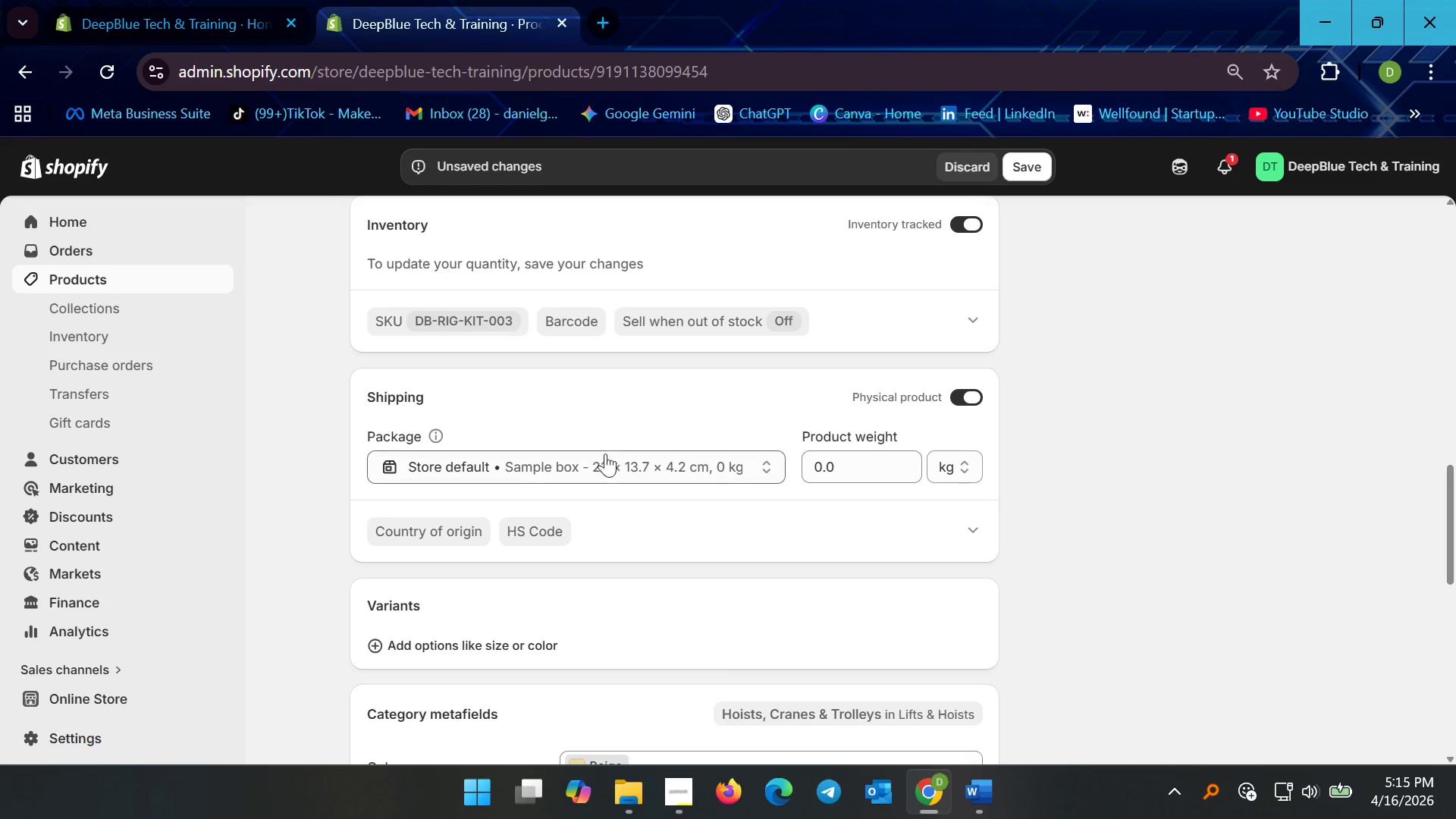 
left_click_drag(start_coordinate=[855, 470], to_coordinate=[792, 474])
 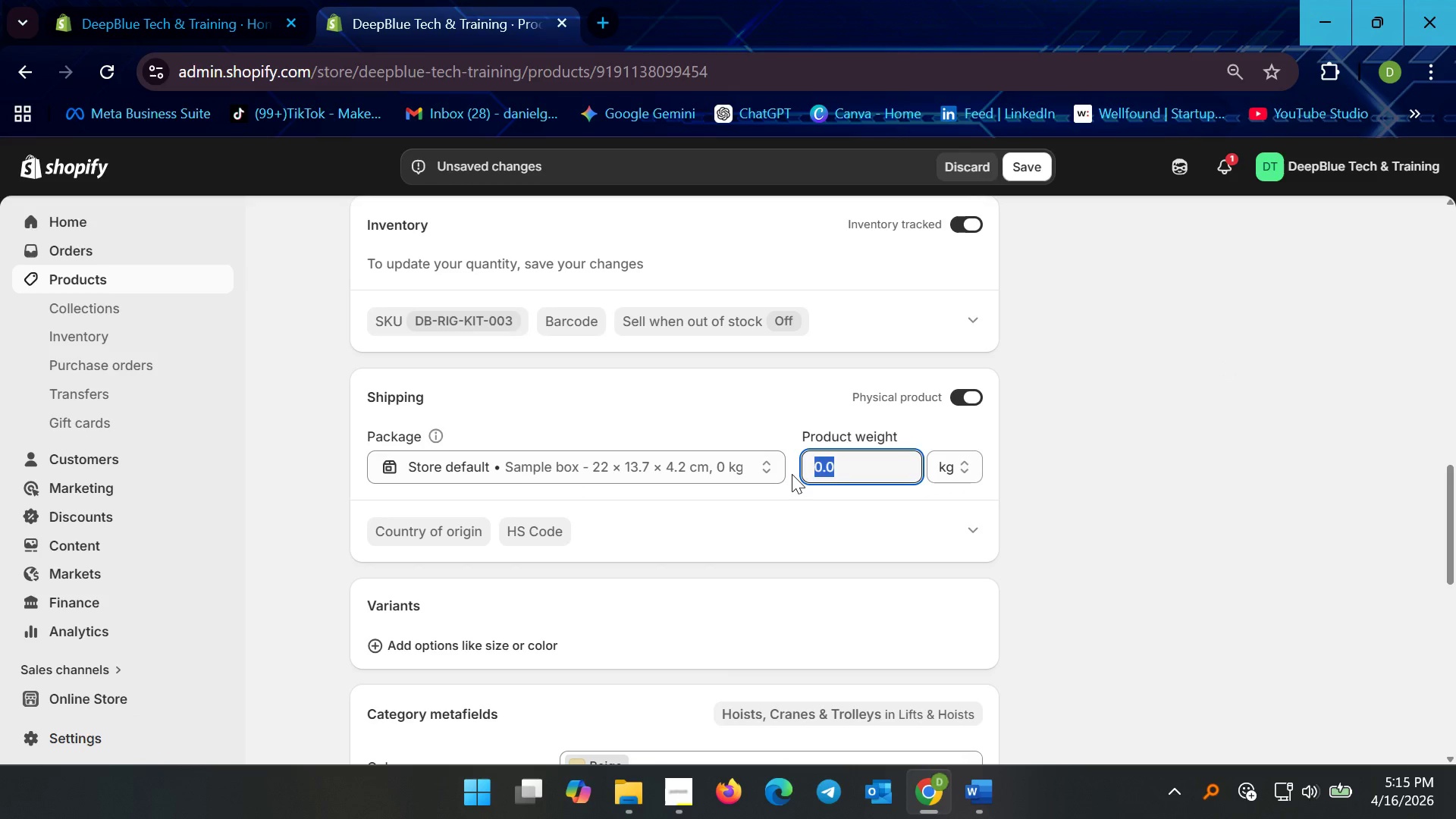 
key(0)
 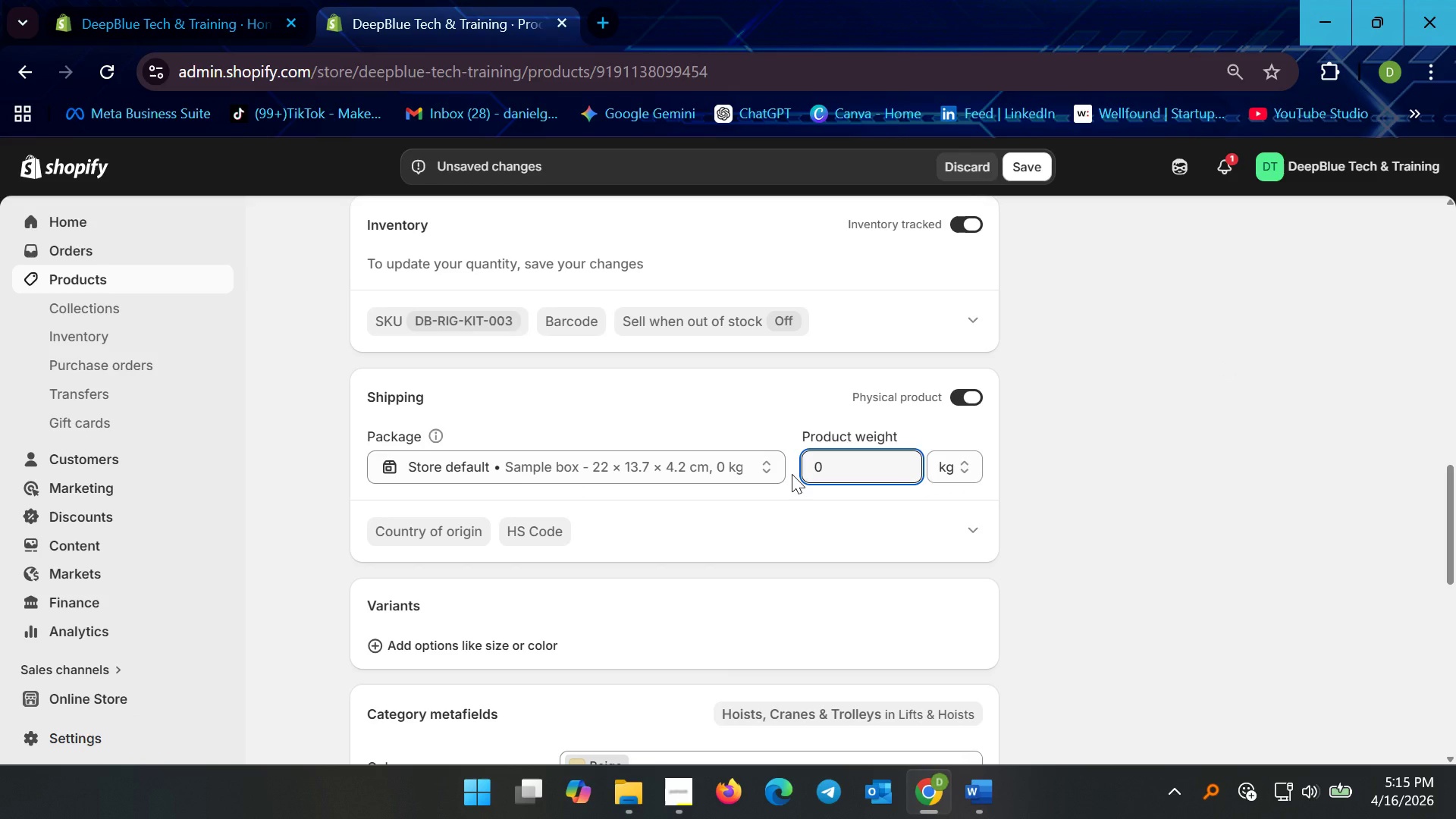 
key(CapsLock)
 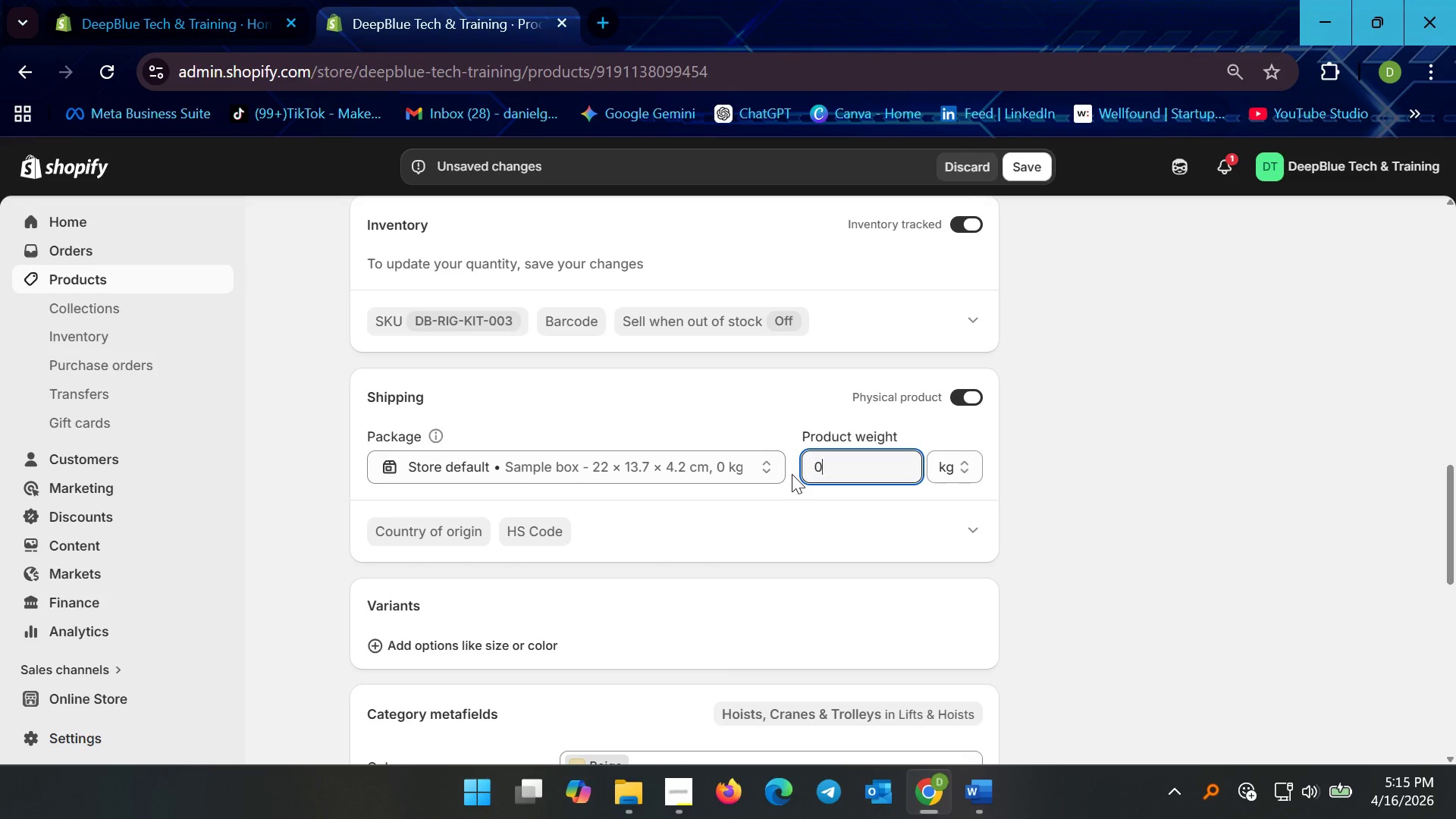 
key(Period)
 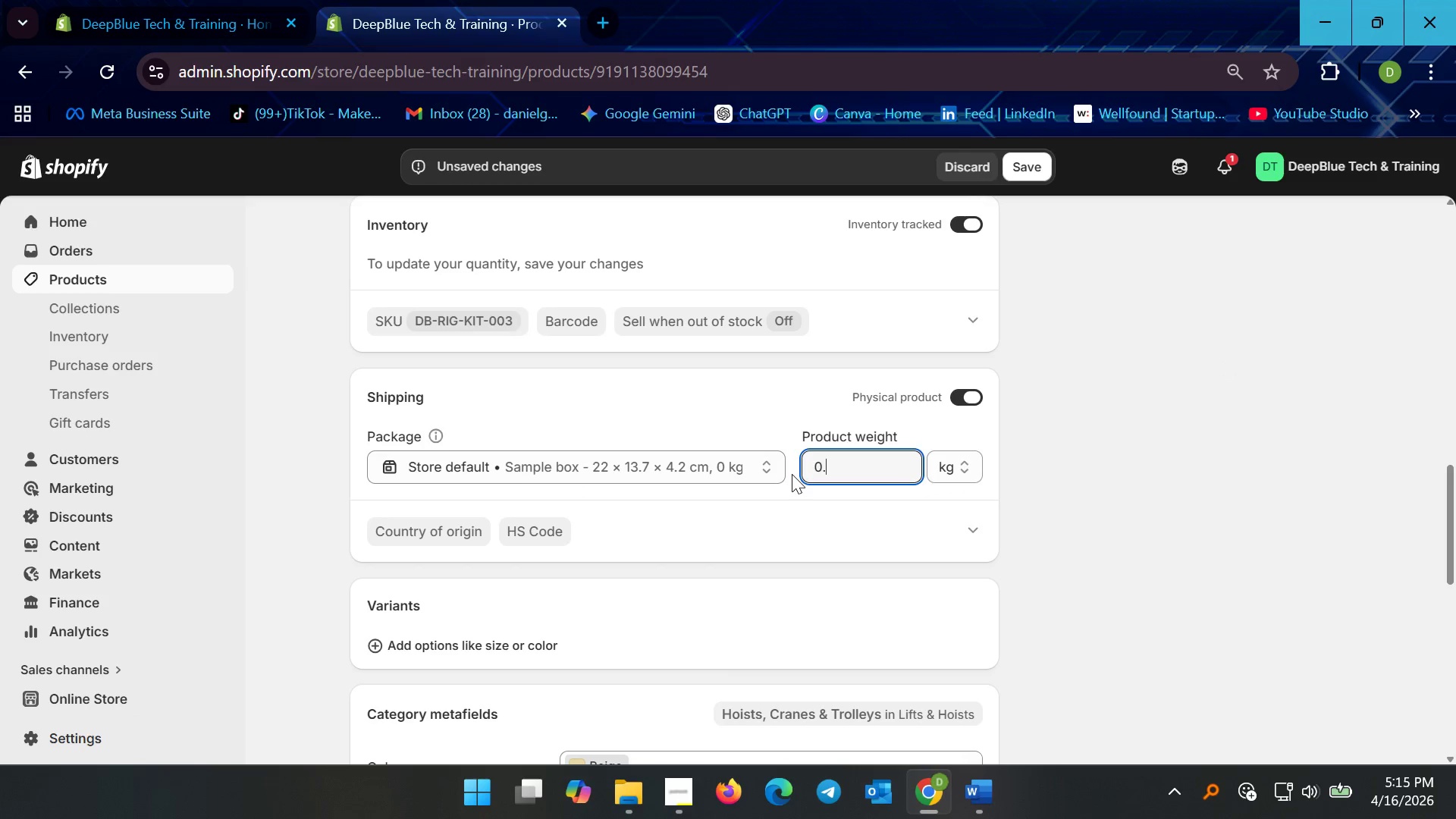 
key(9)
 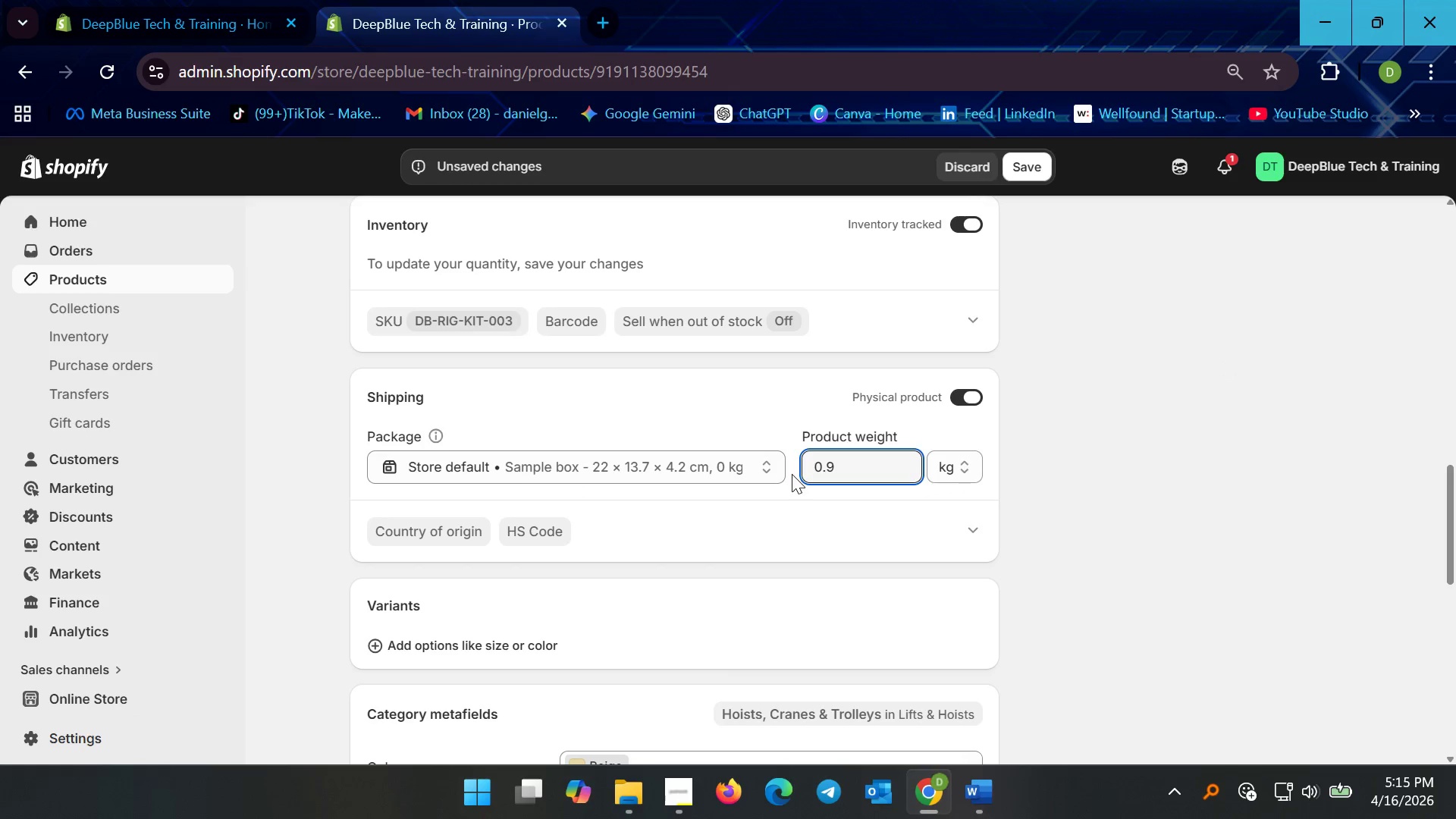 
left_click([1338, 568])
 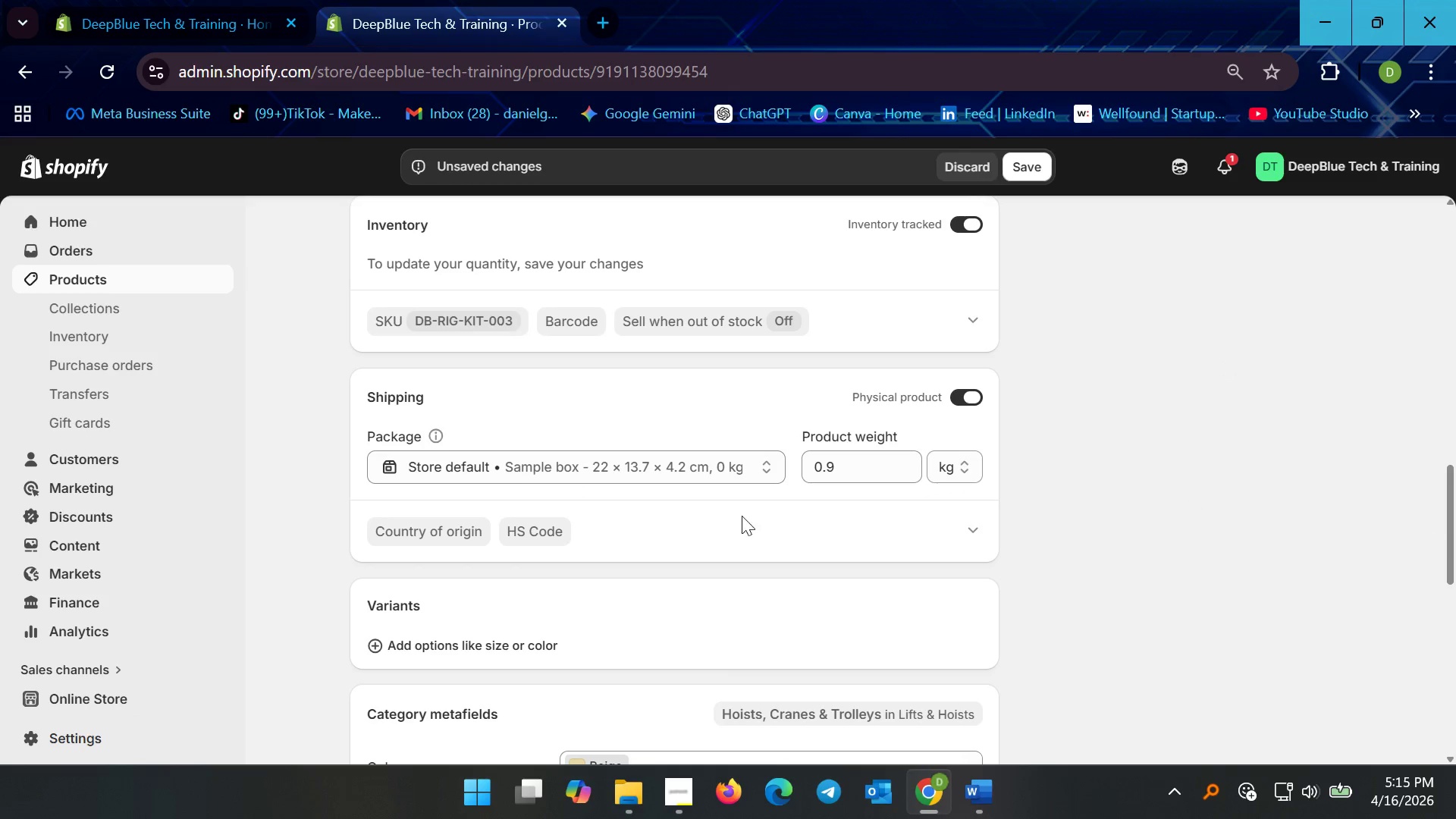 
scroll: coordinate [626, 550], scroll_direction: down, amount: 3.0
 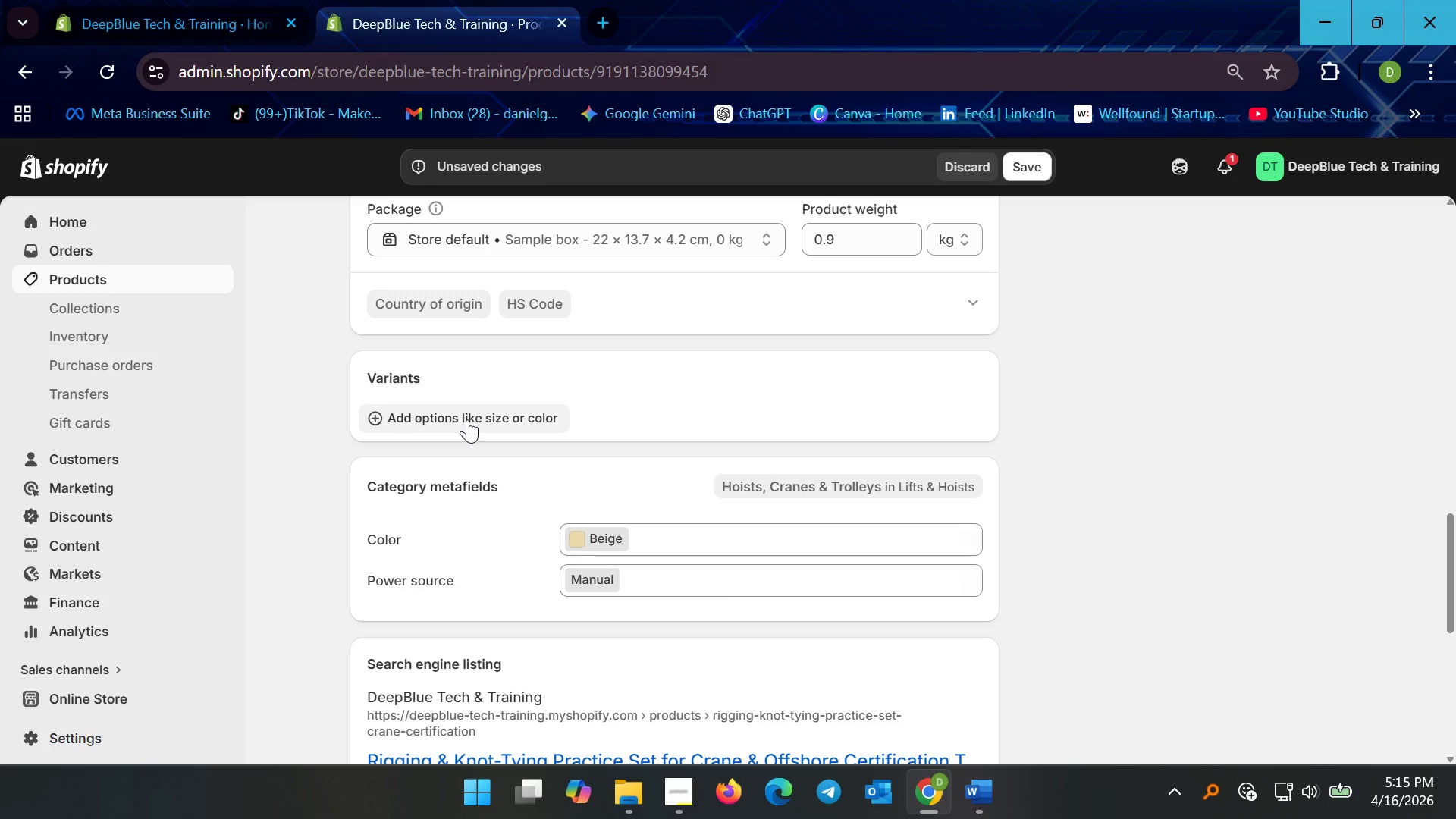 
wait(11.85)
 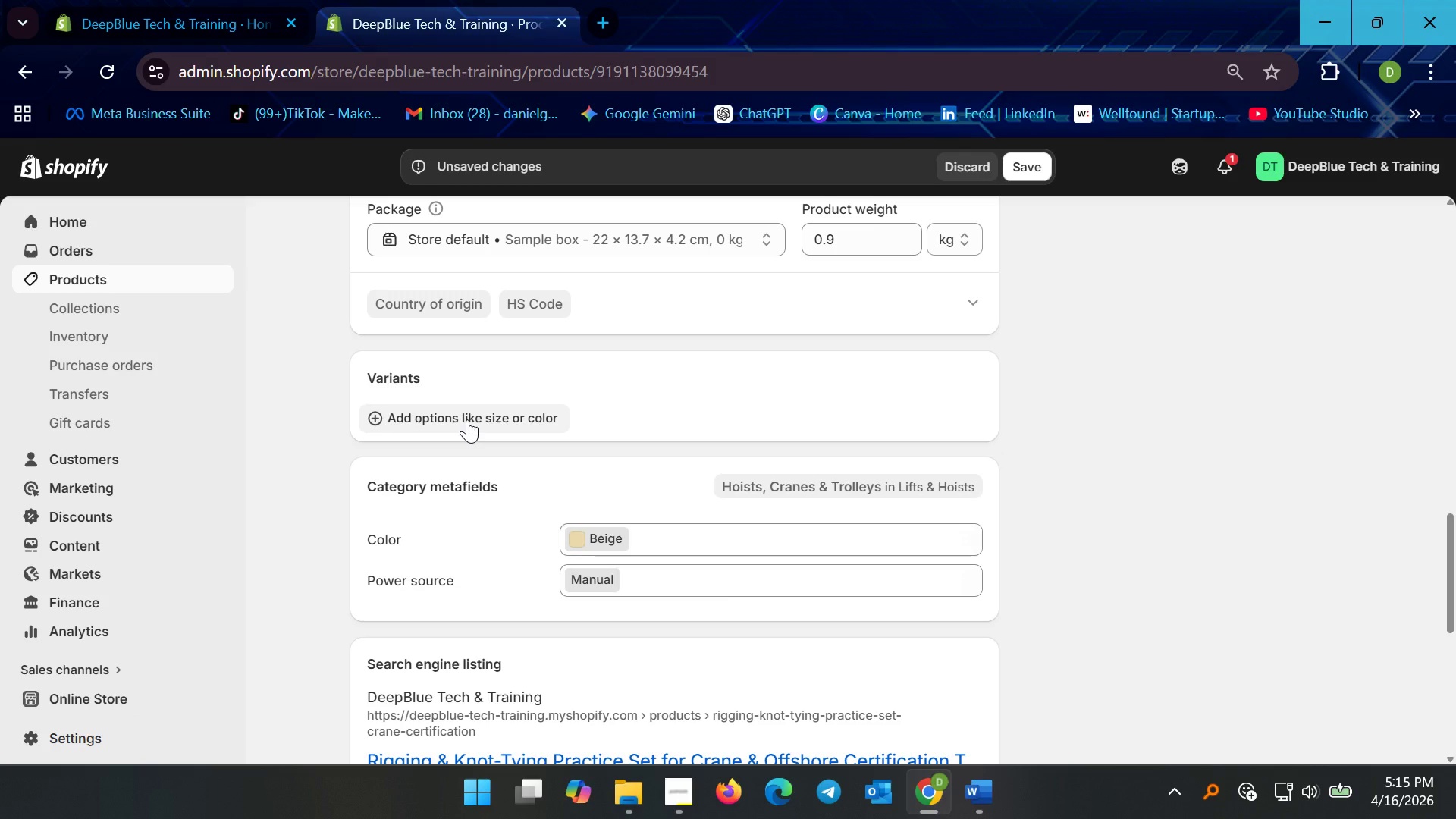 
left_click([467, 419])
 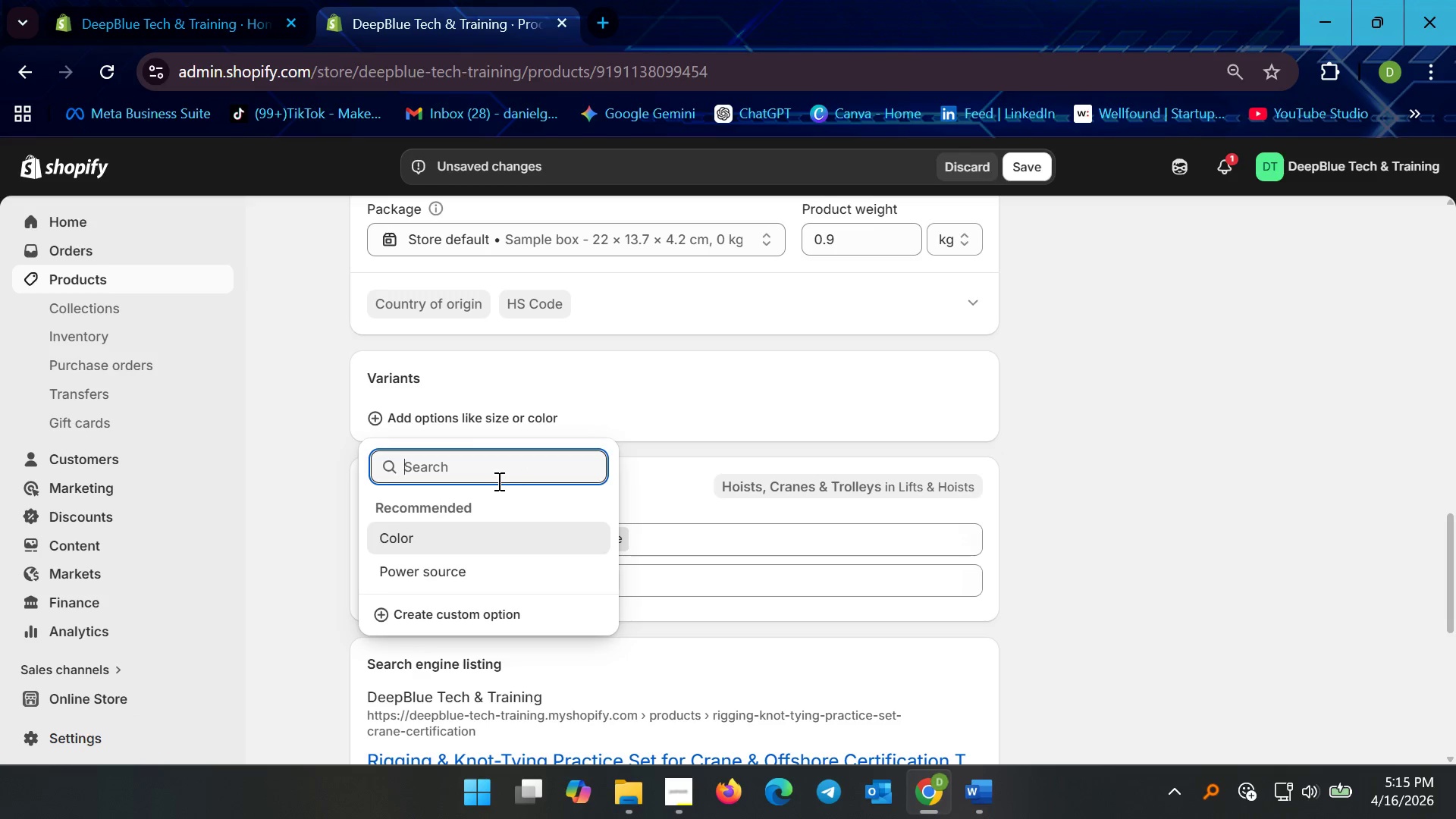 
type(Kit Level)
 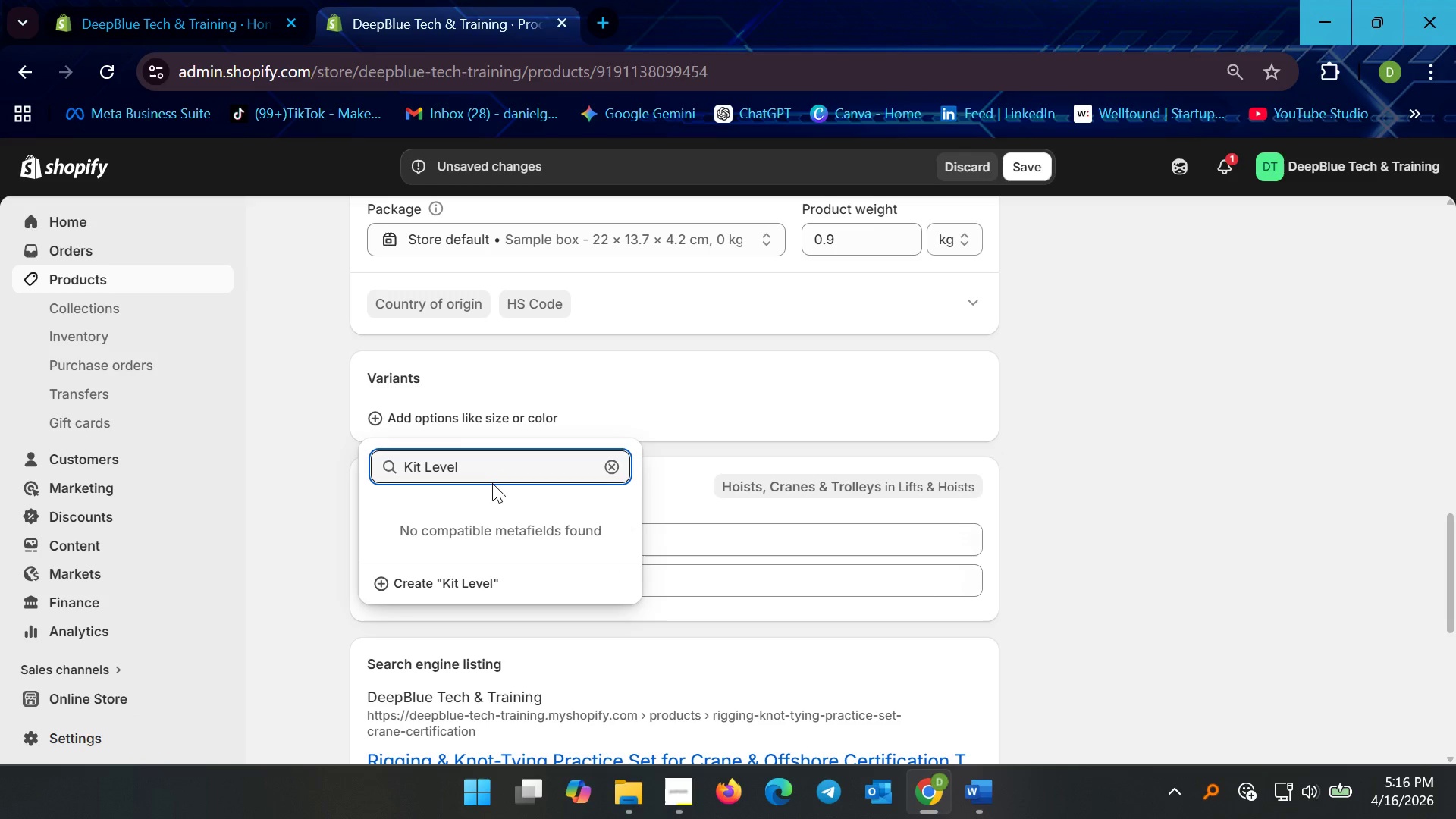 
left_click([454, 595])
 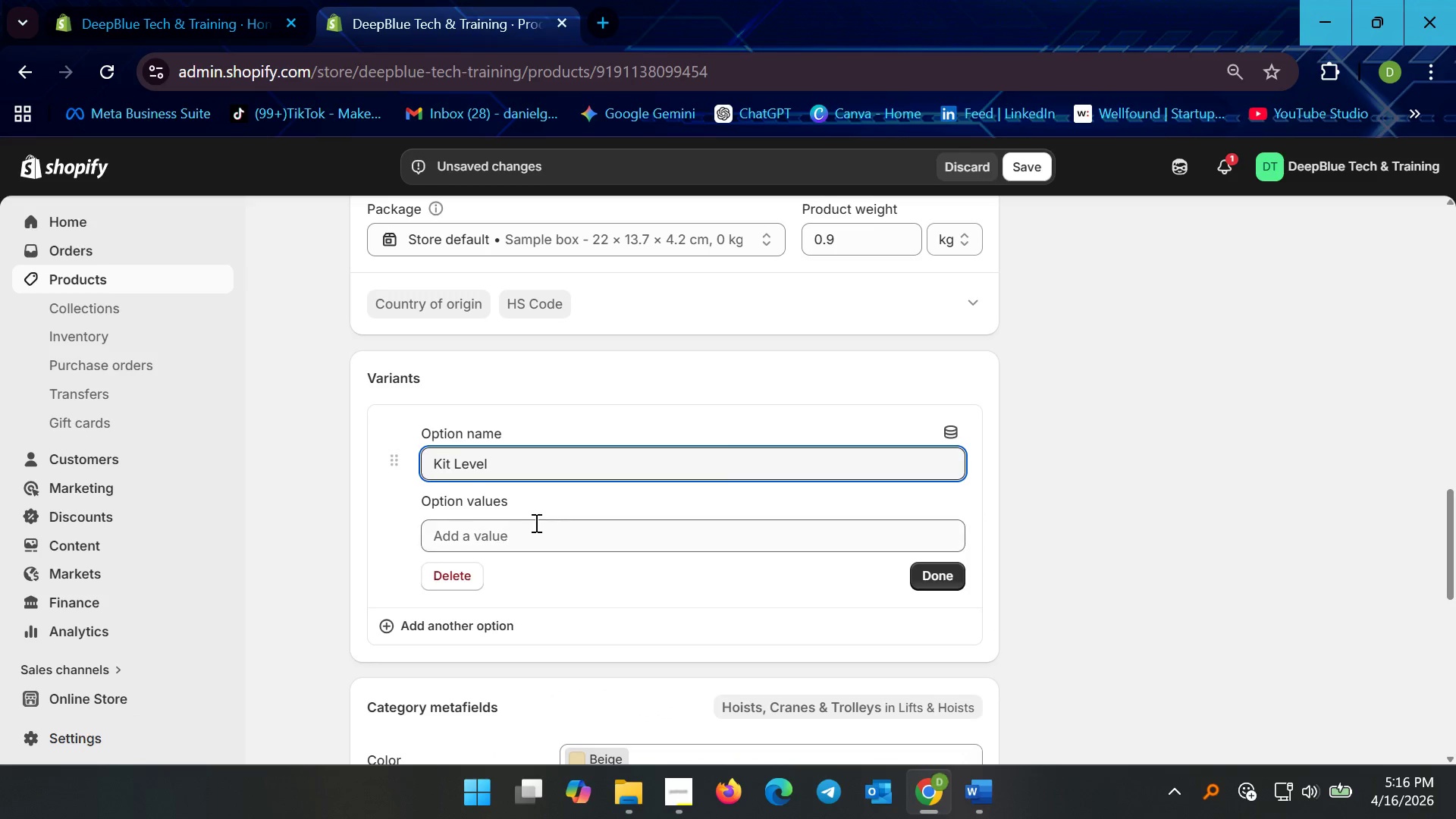 
left_click([528, 533])
 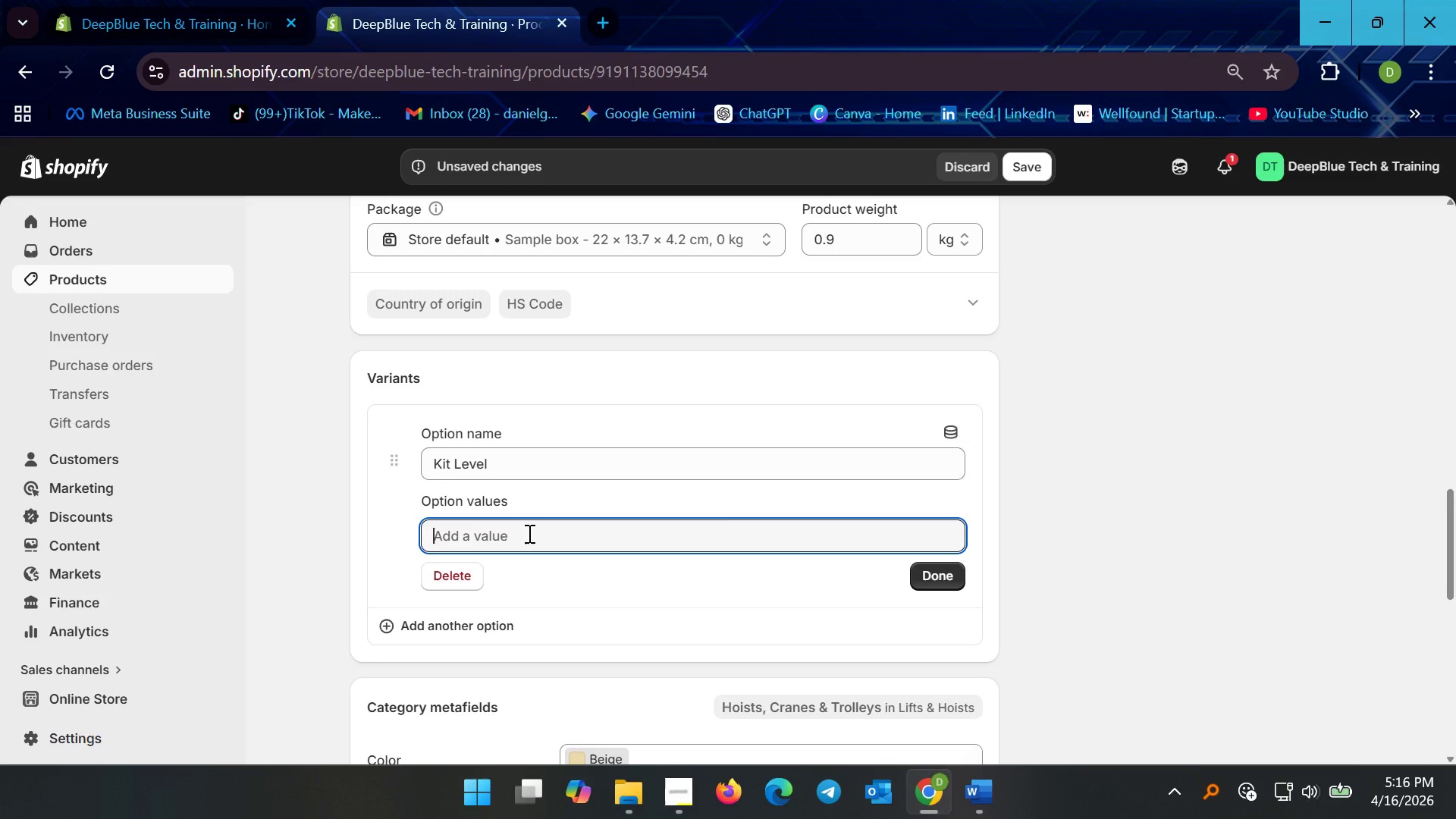 
type(Basic Training Set)
 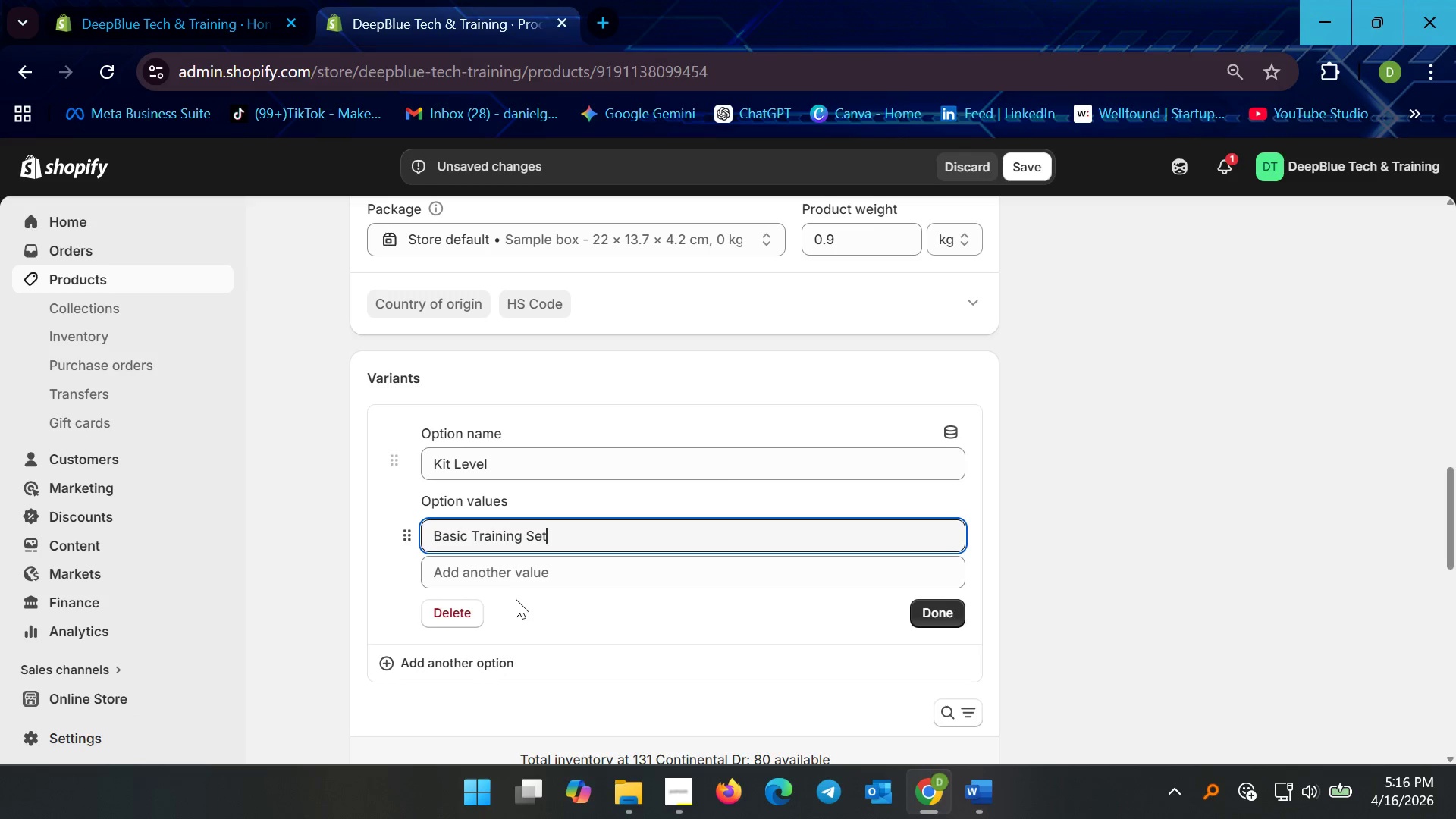 
left_click([531, 569])
 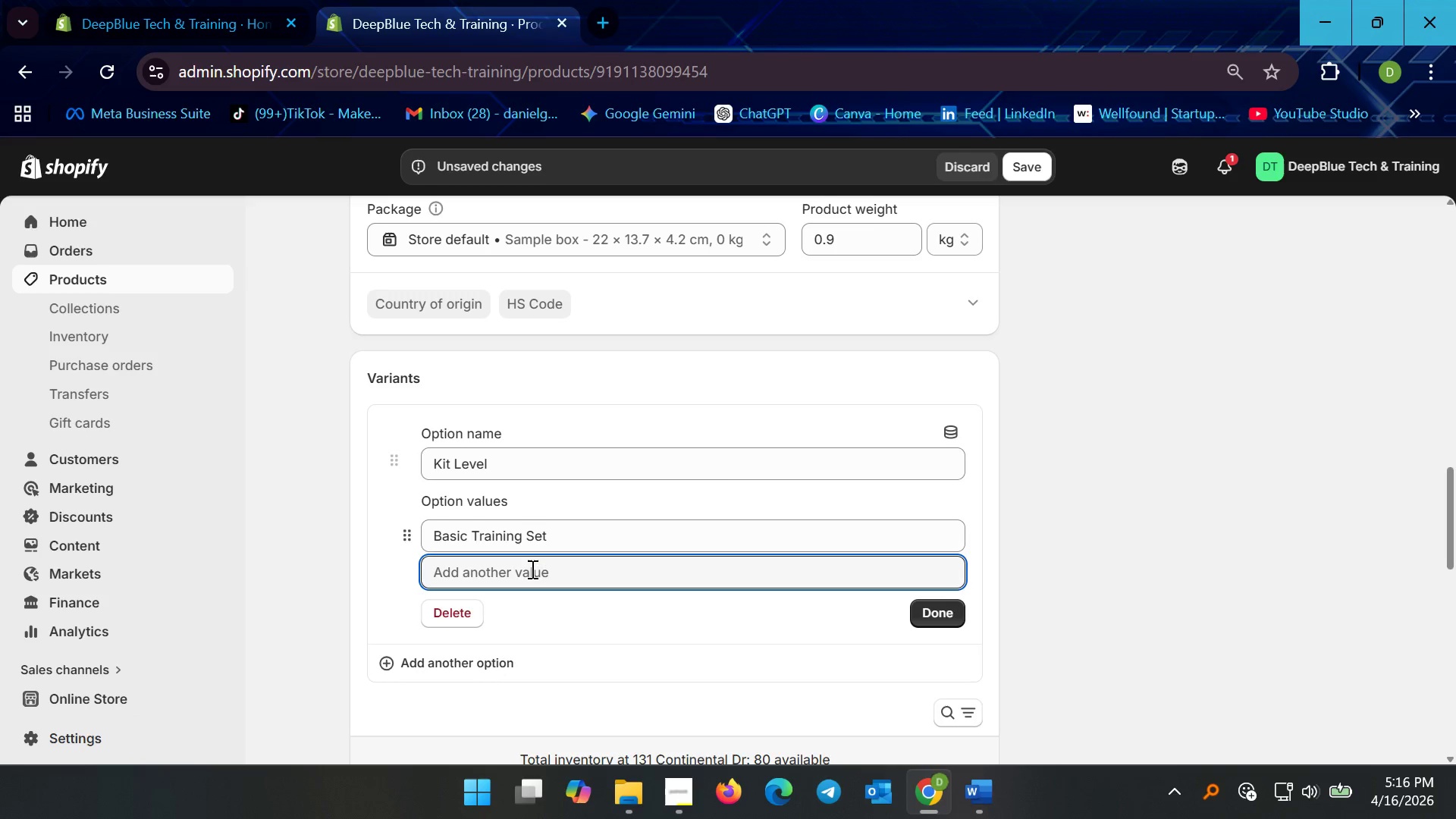 
type(PRO Training Set)
 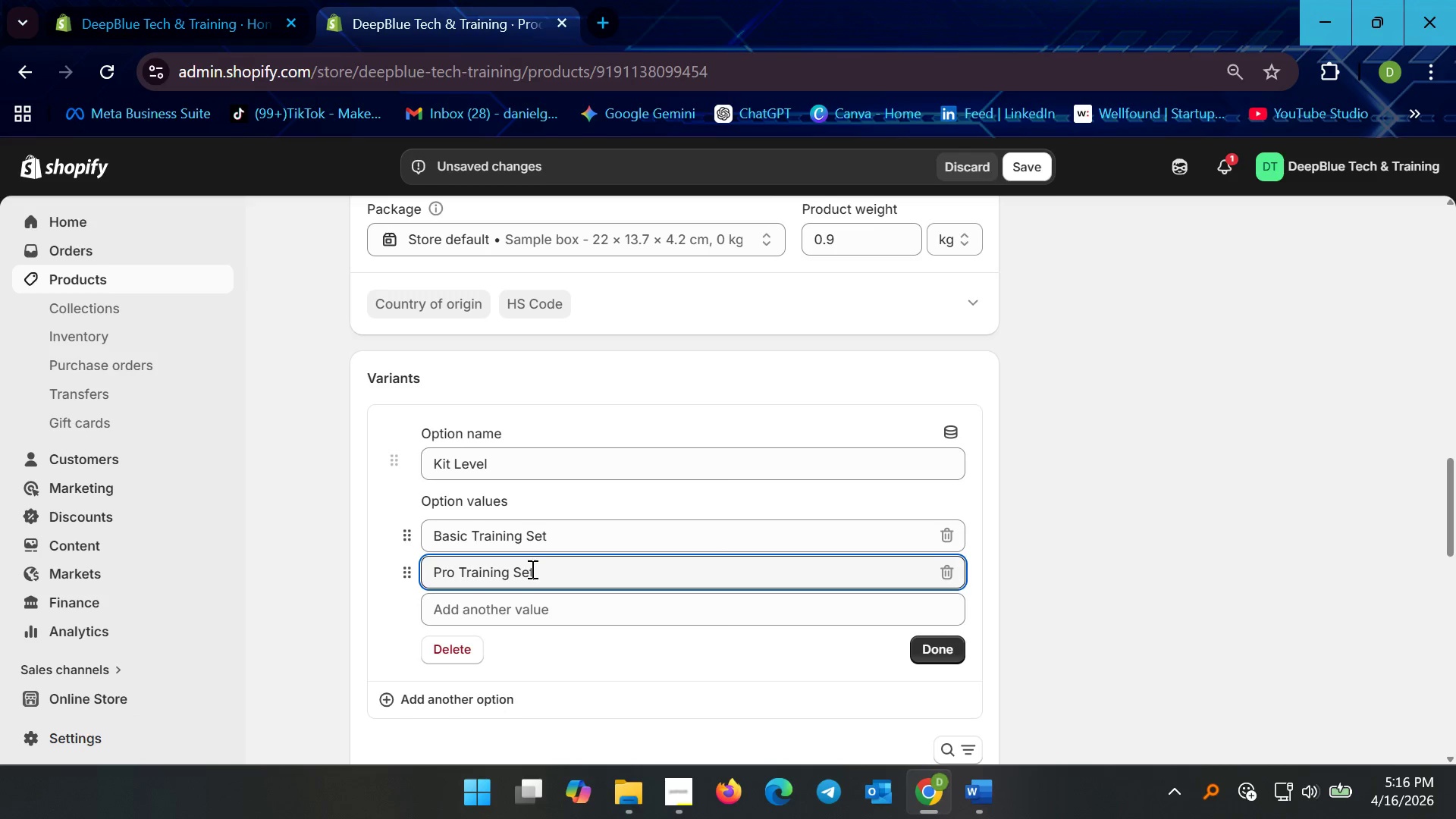 
left_click([943, 654])
 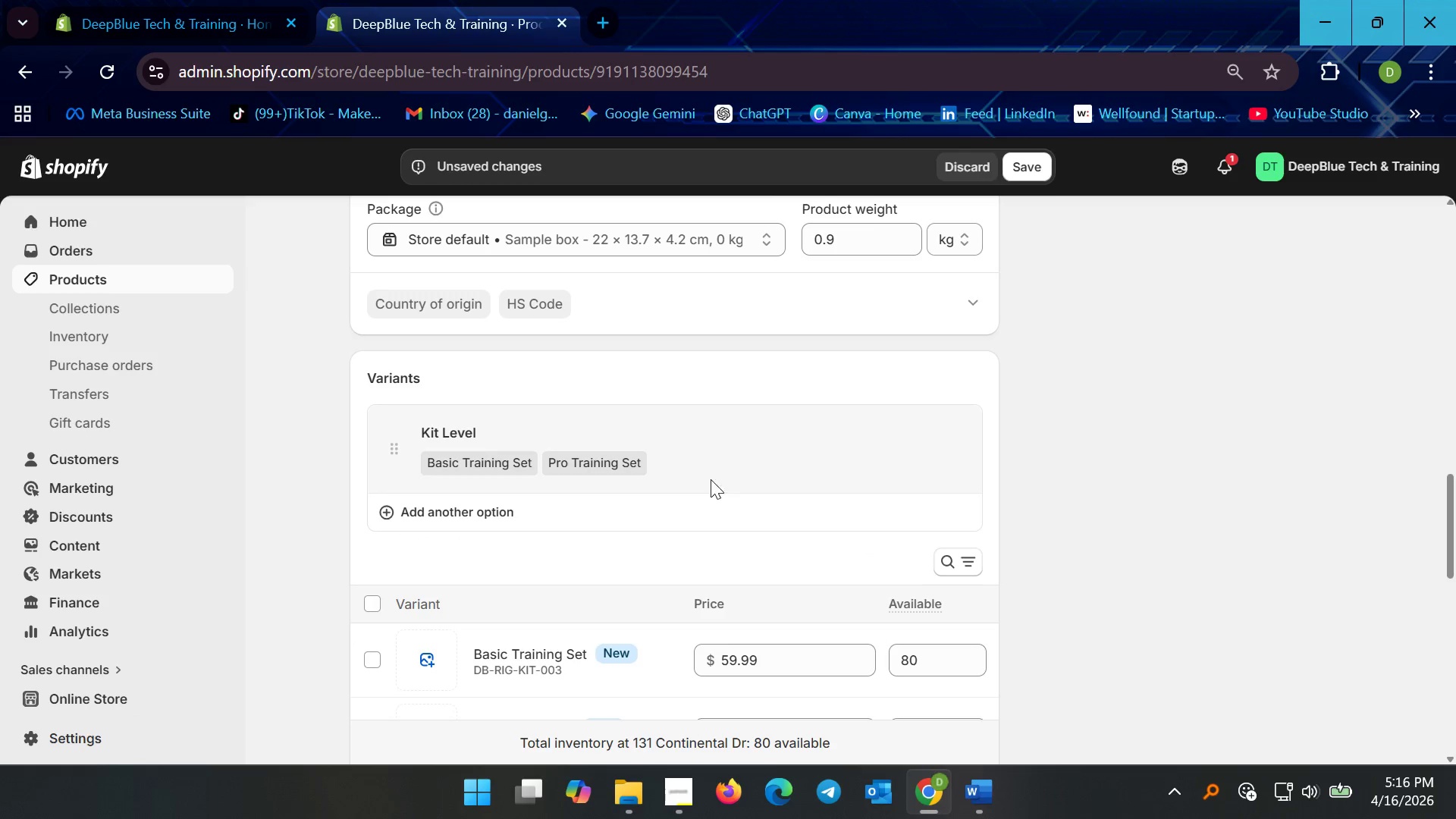 
scroll: coordinate [711, 516], scroll_direction: down, amount: 3.0
 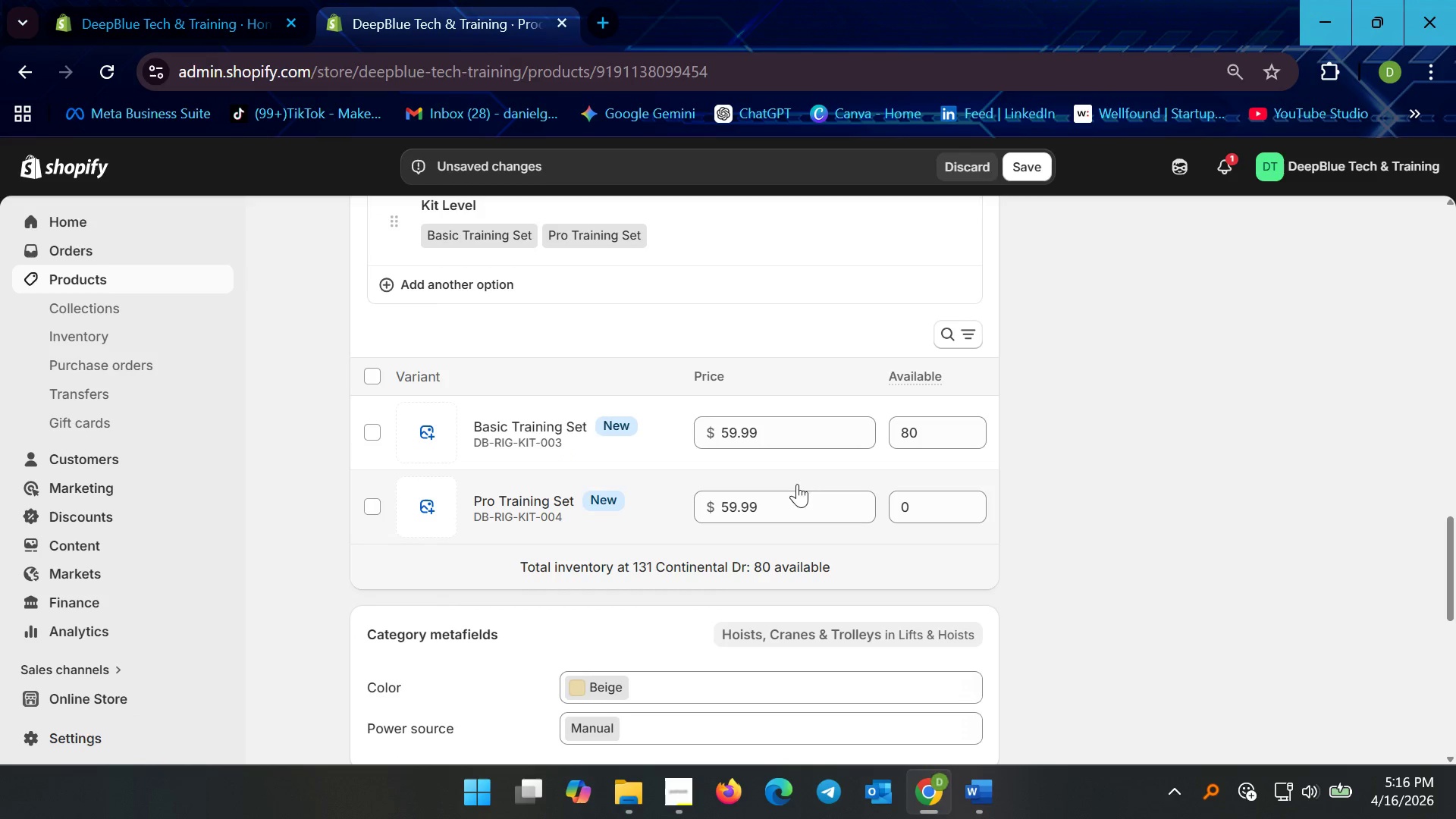 
left_click_drag(start_coordinate=[775, 507], to_coordinate=[650, 508])
 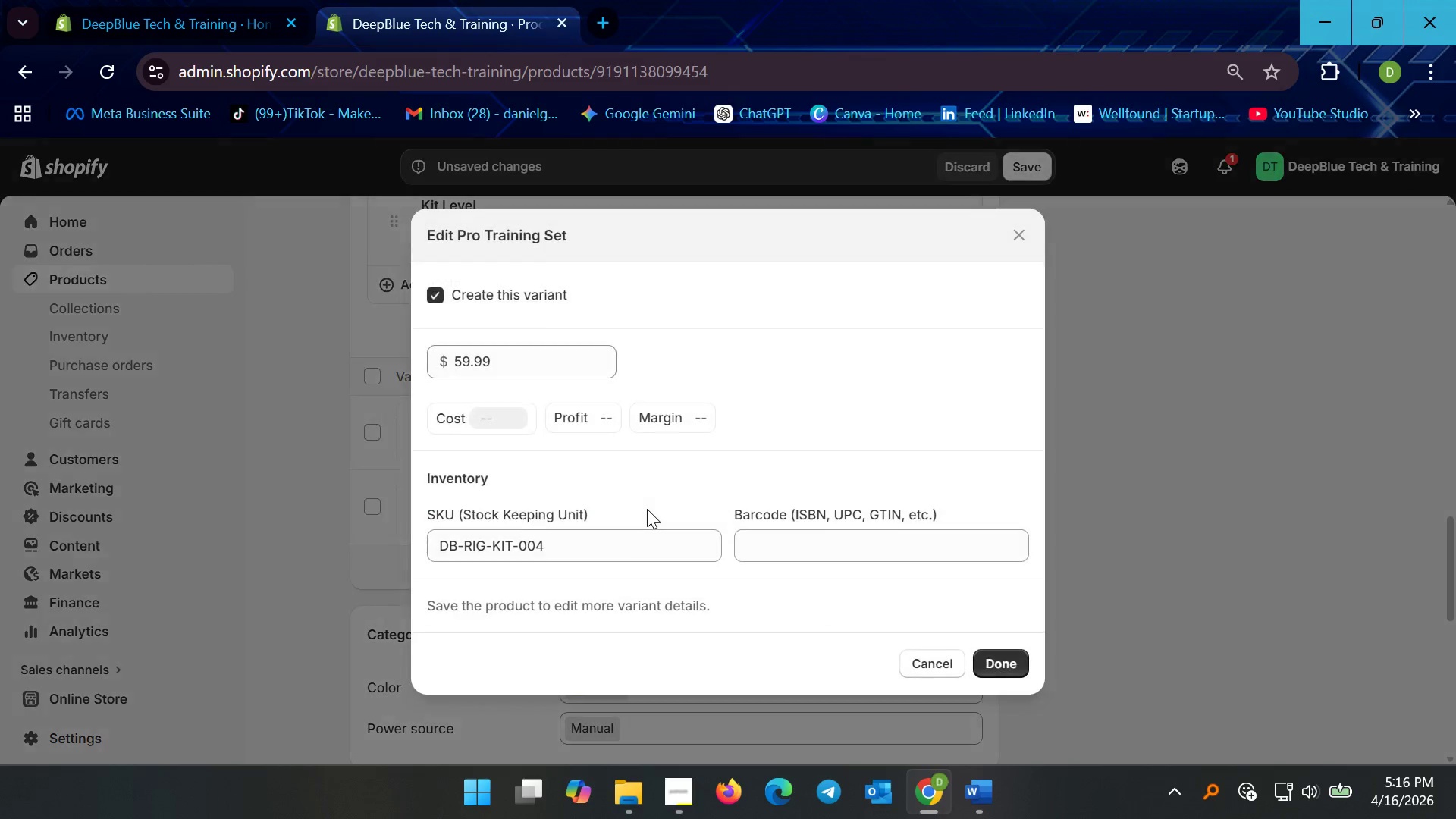 
key(9)
 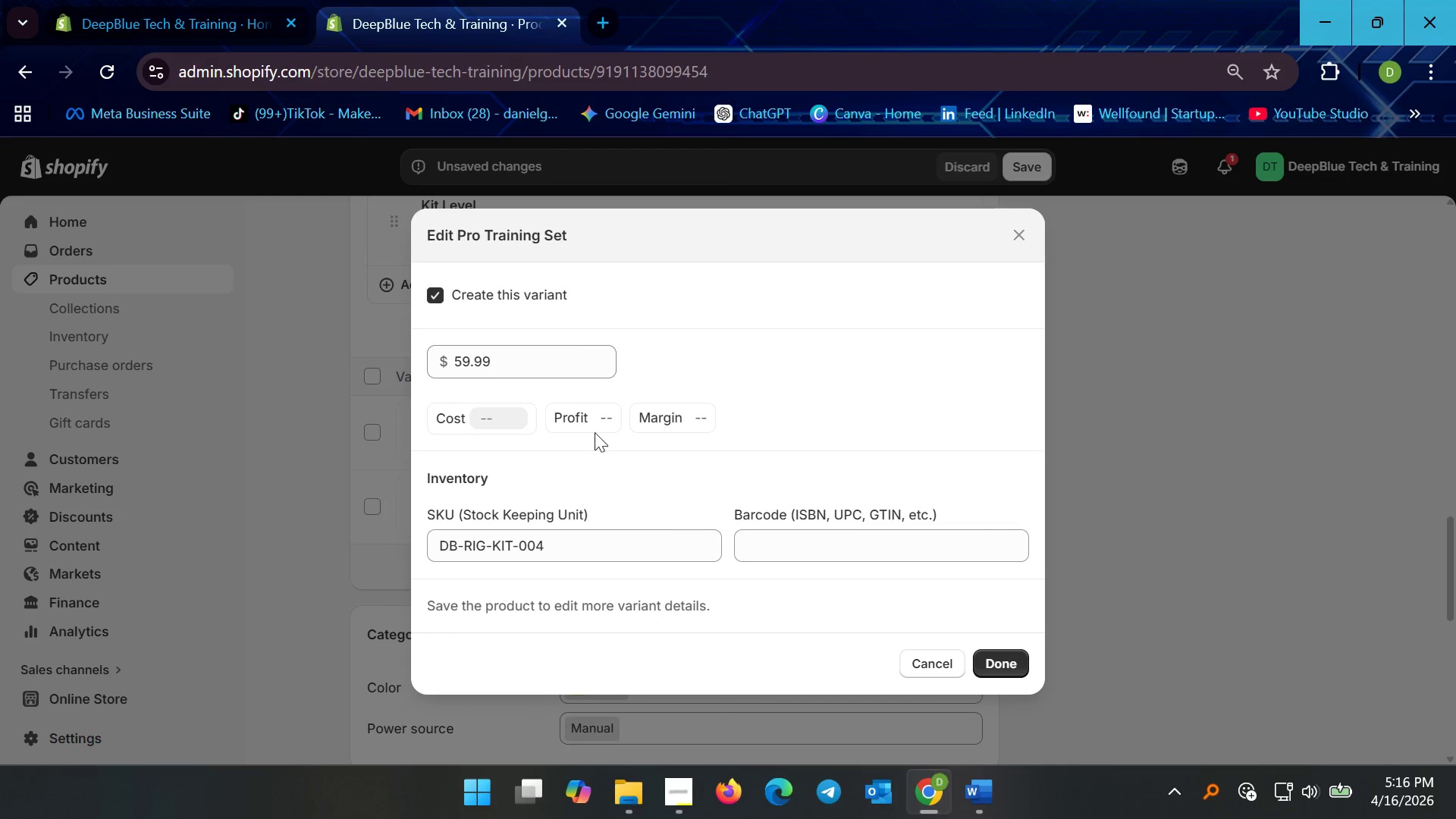 
left_click_drag(start_coordinate=[548, 366], to_coordinate=[342, 364])
 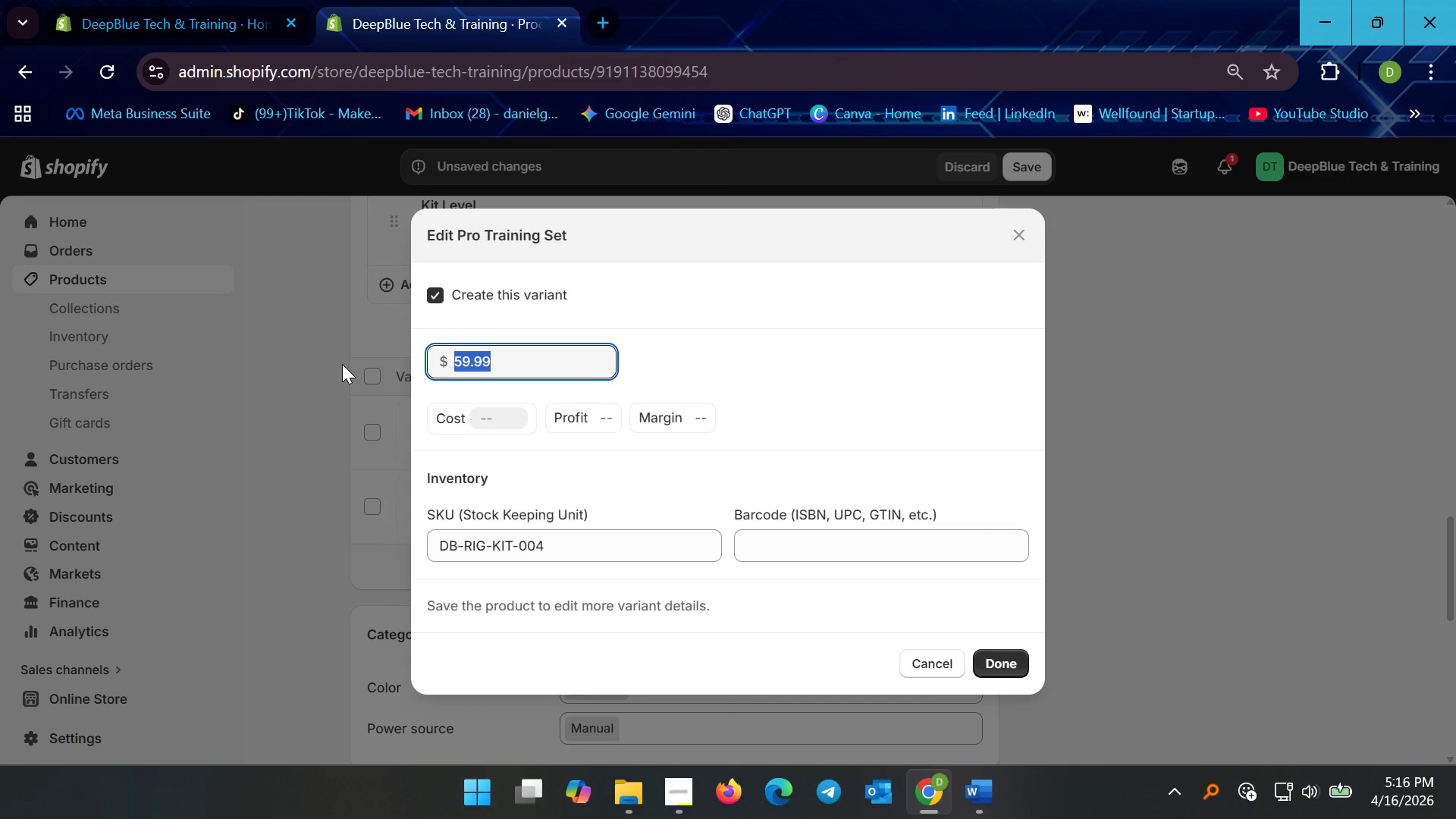 
type(99.99)
 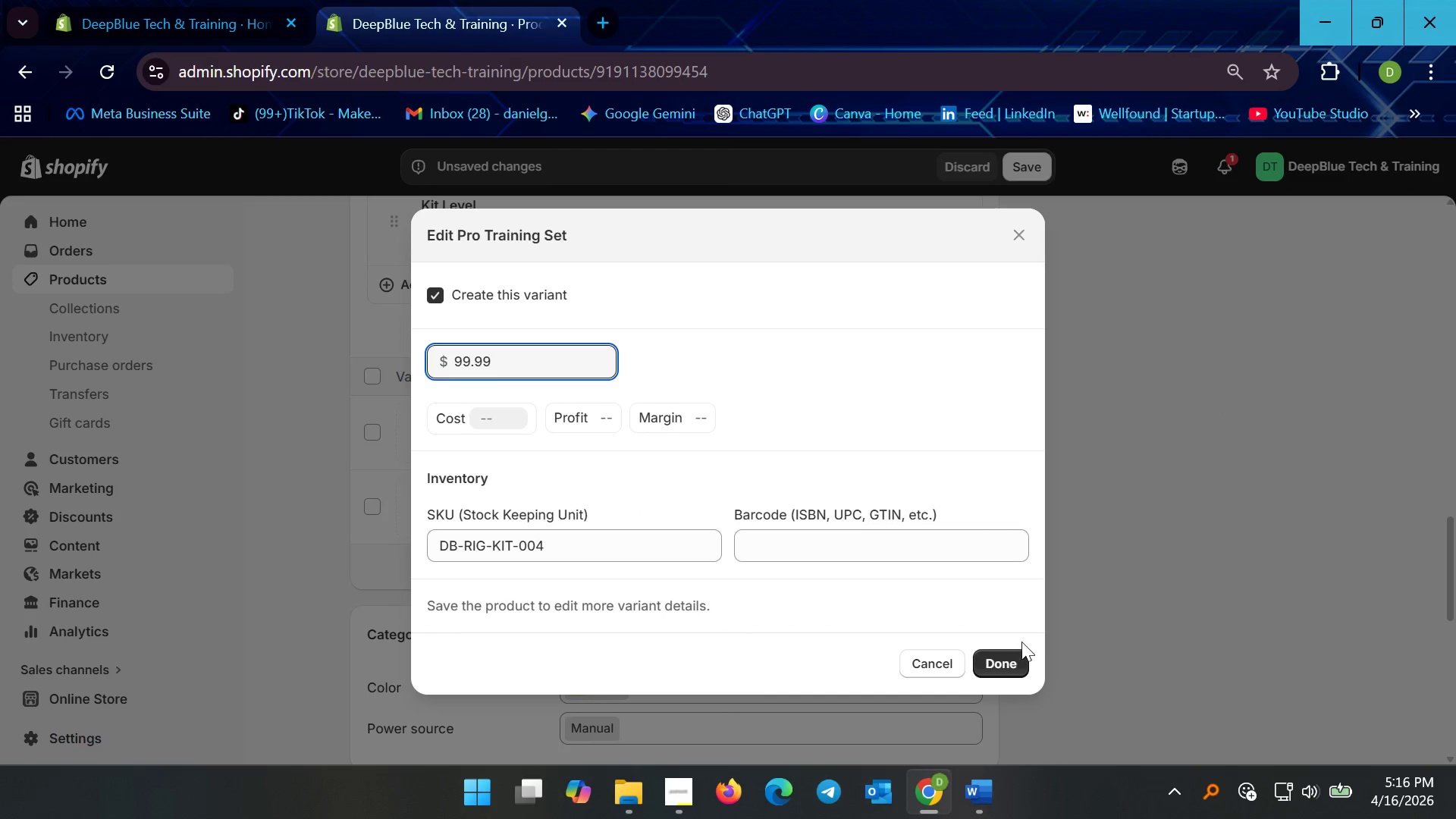 
left_click([1002, 661])
 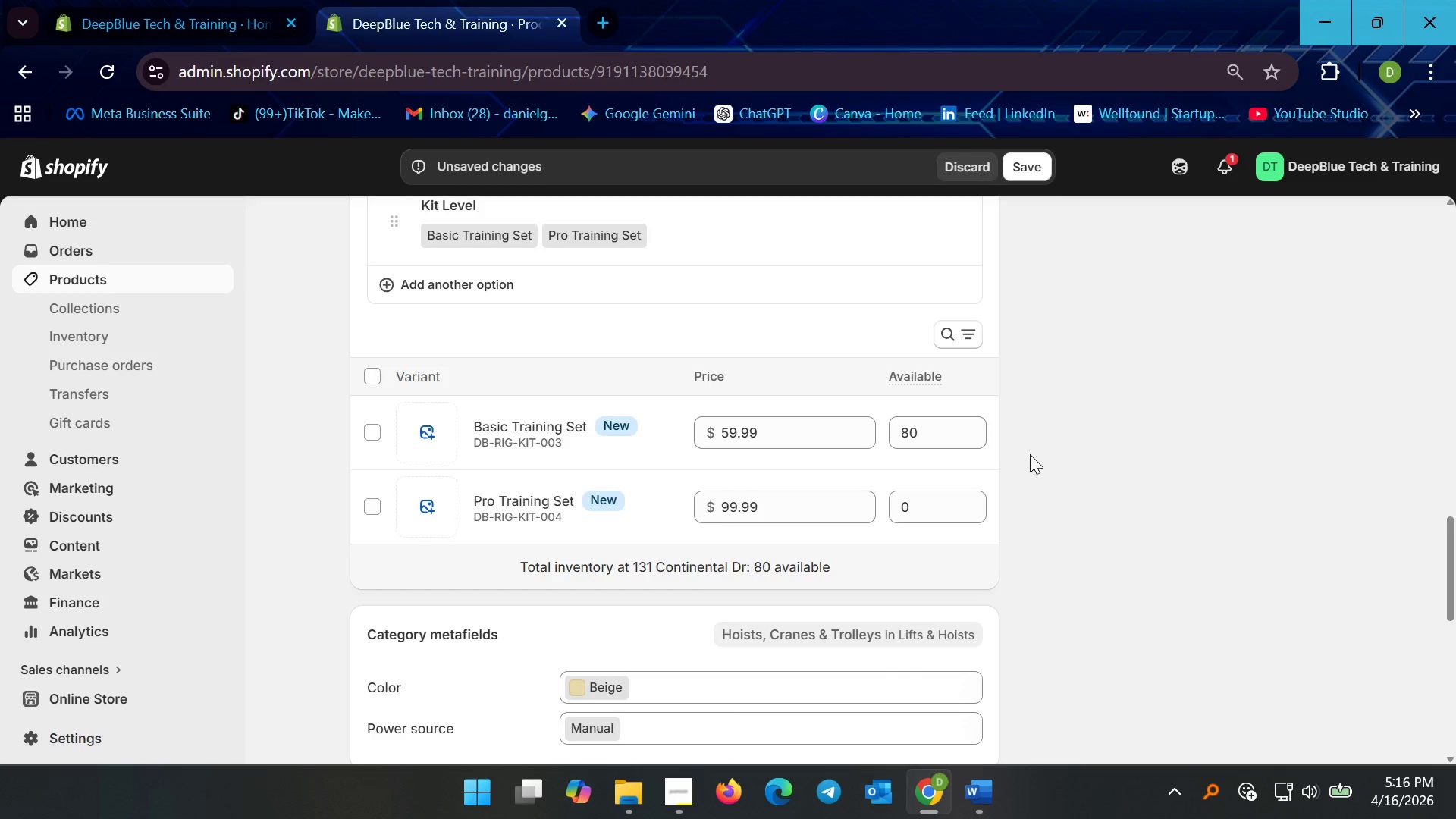 
left_click([959, 499])
 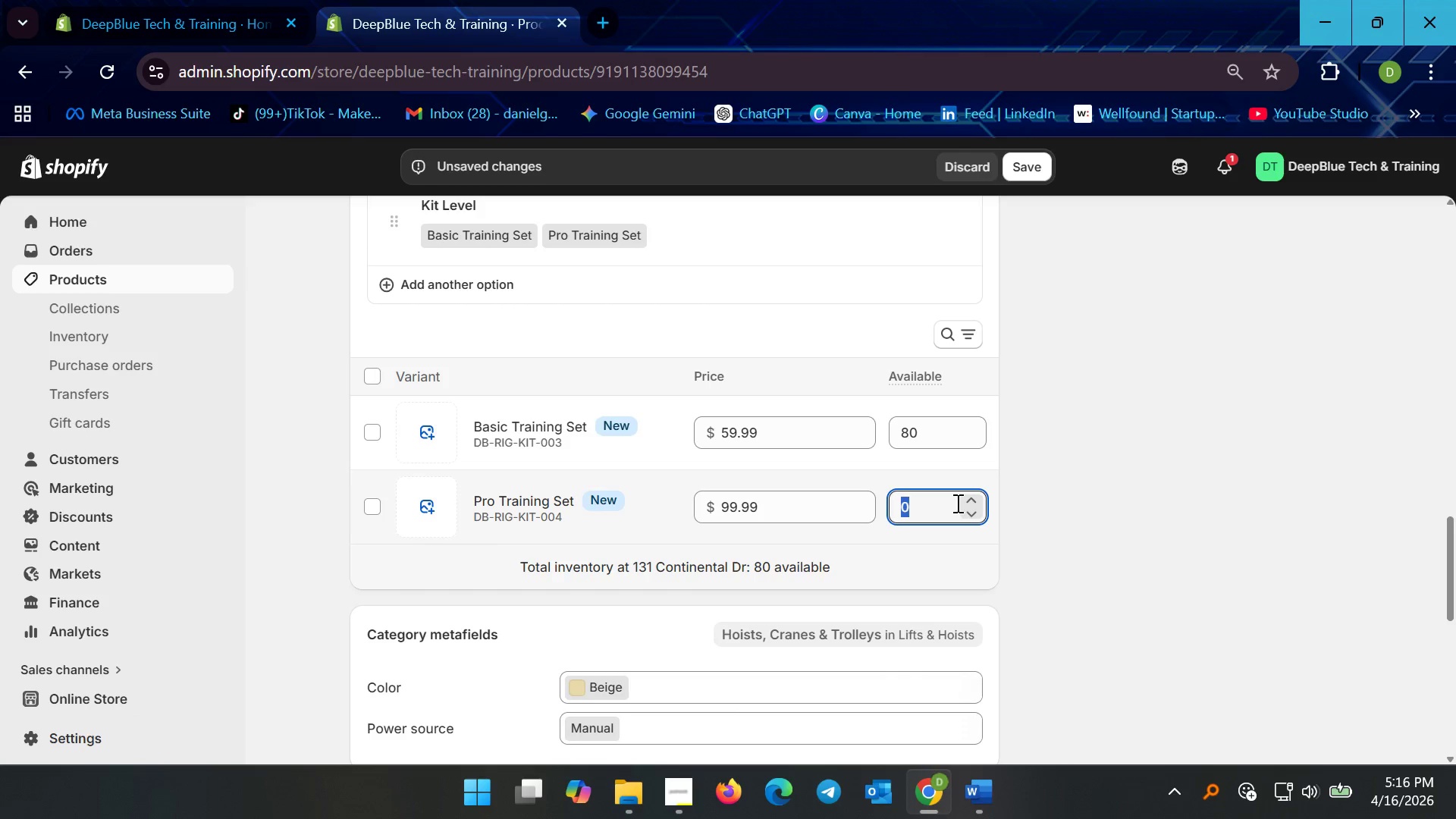 
type(80)
 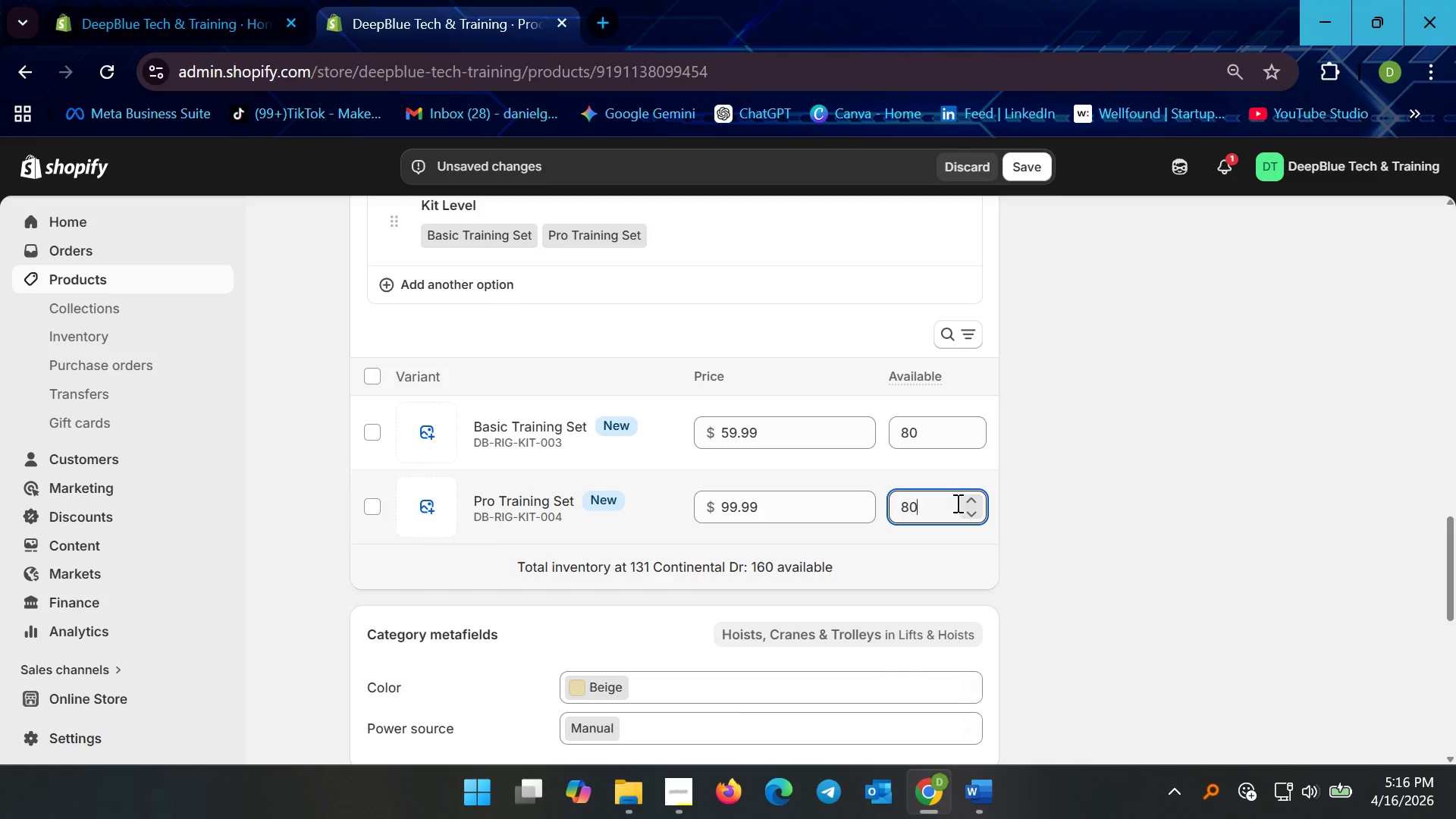 
left_click([1178, 453])
 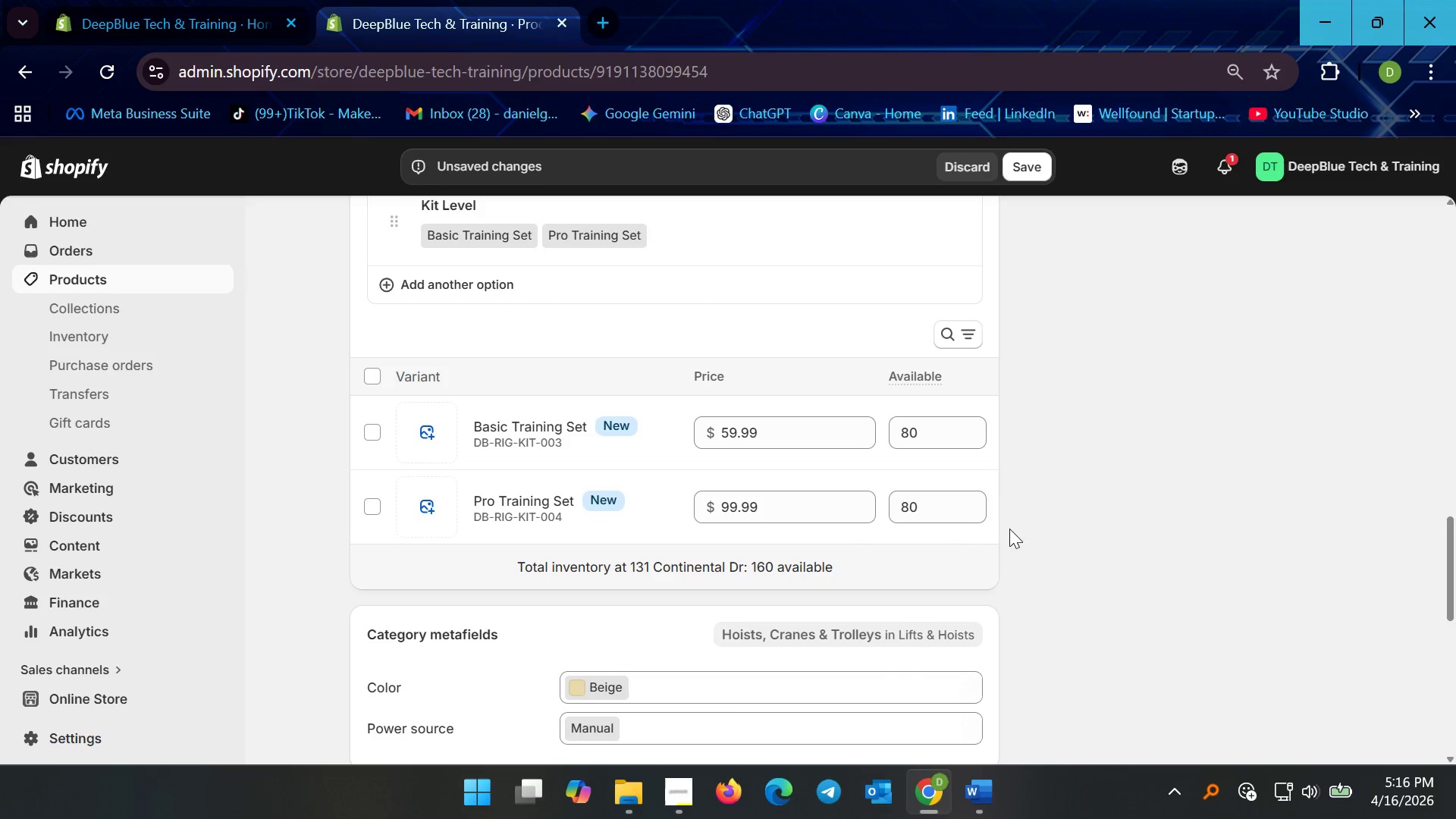 
scroll: coordinate [933, 539], scroll_direction: down, amount: 4.0
 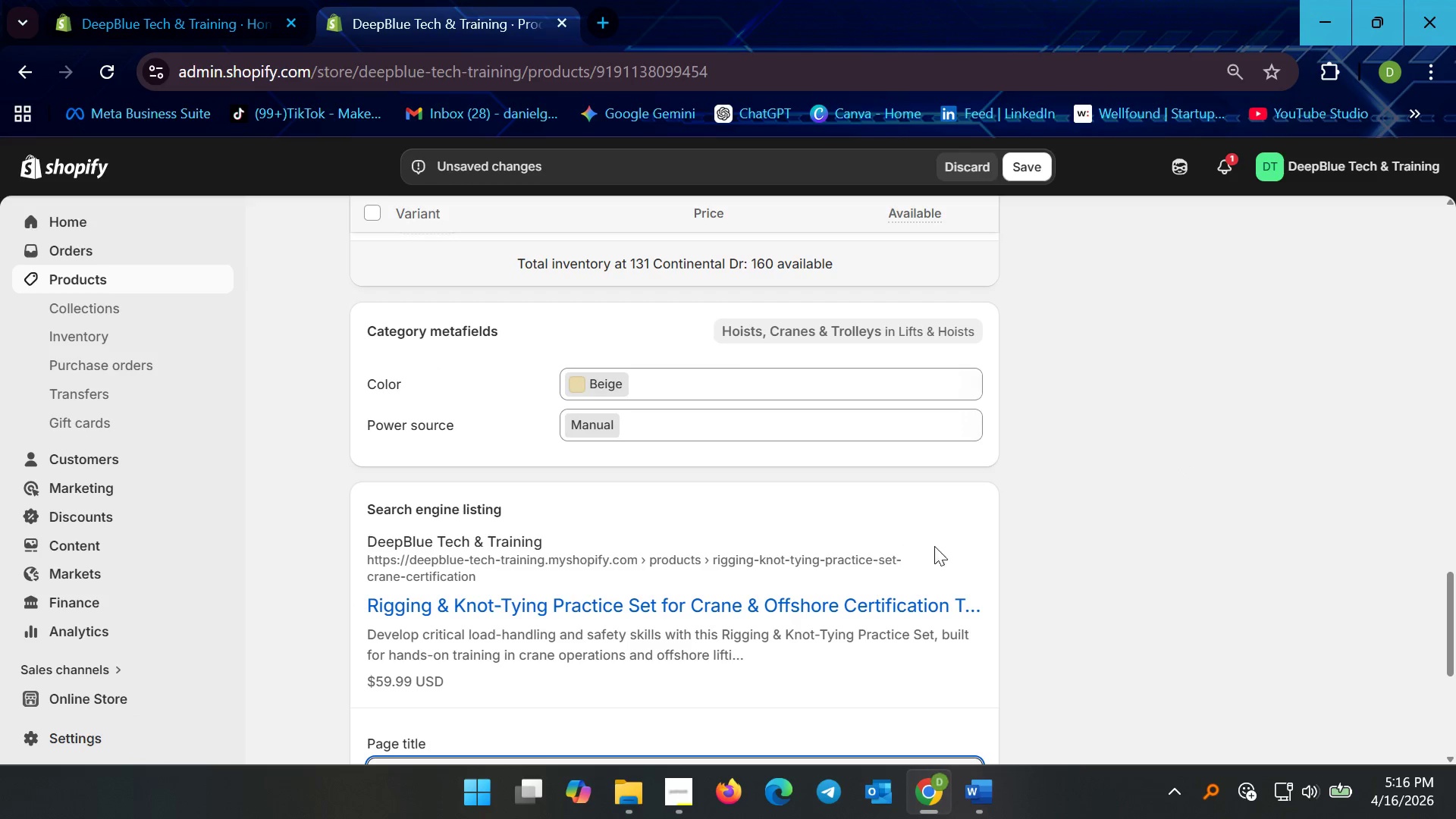 
scroll: coordinate [973, 547], scroll_direction: up, amount: 7.0
 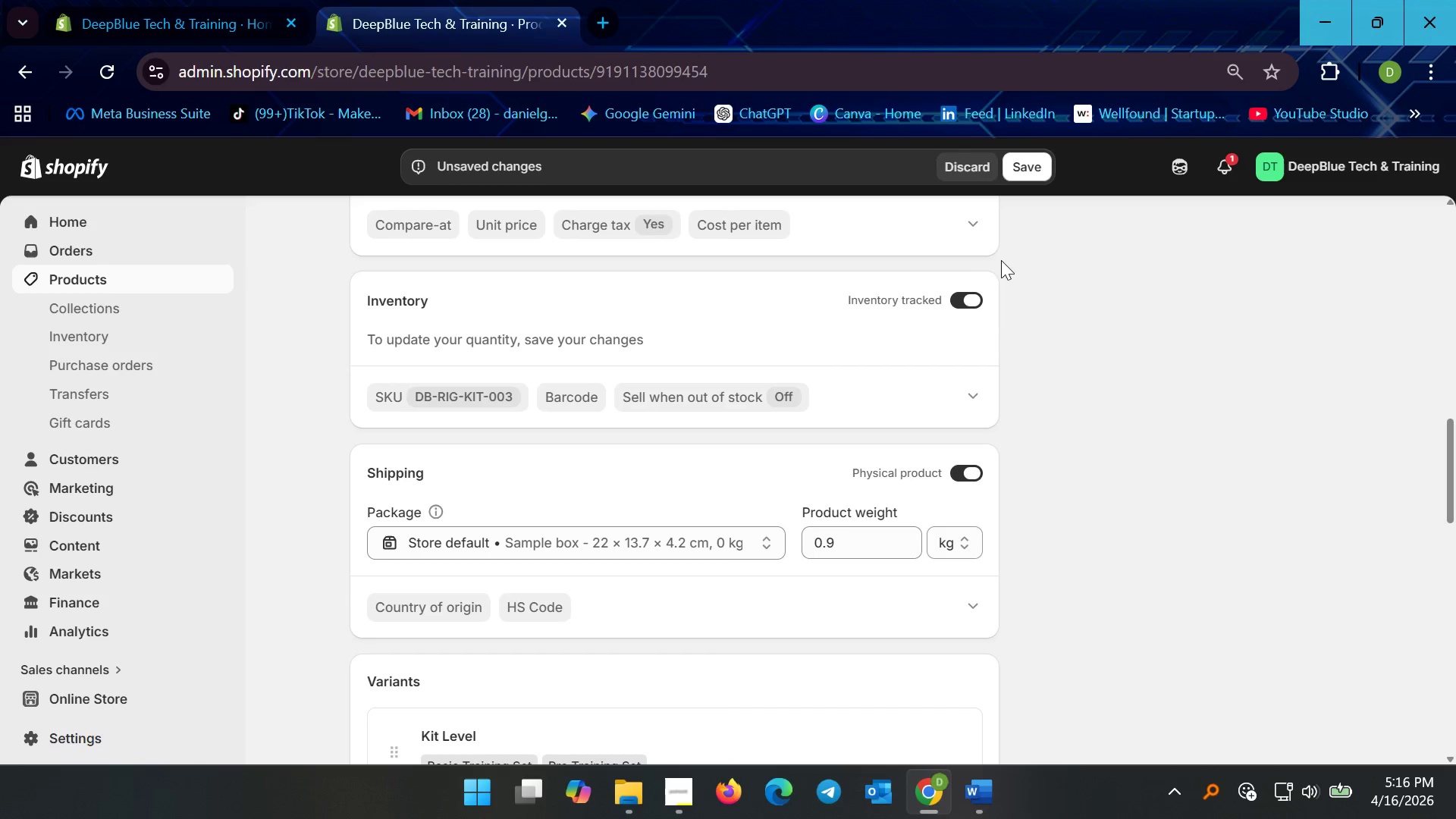 
left_click([1018, 153])
 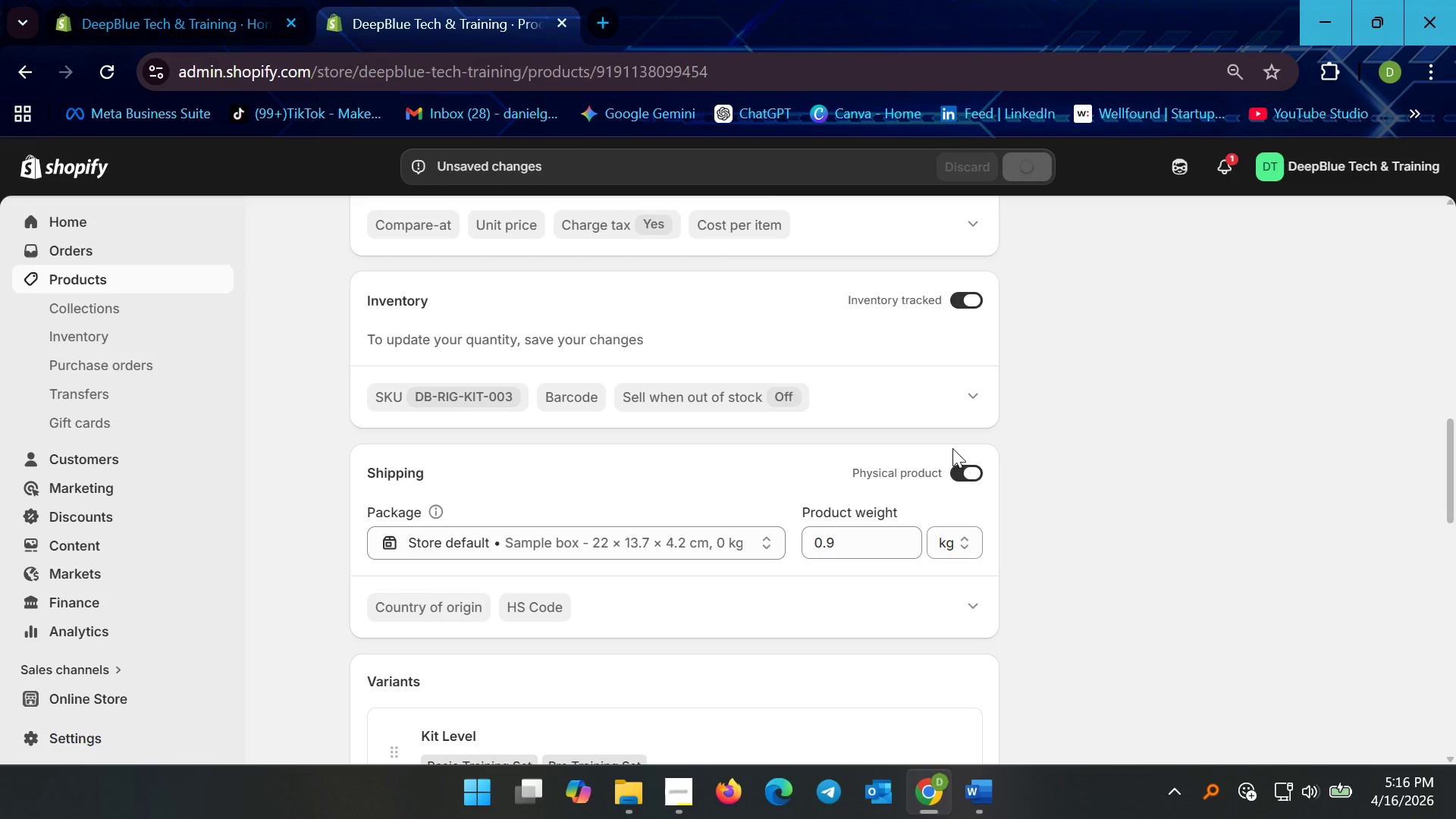 
scroll: coordinate [958, 485], scroll_direction: up, amount: 3.0
 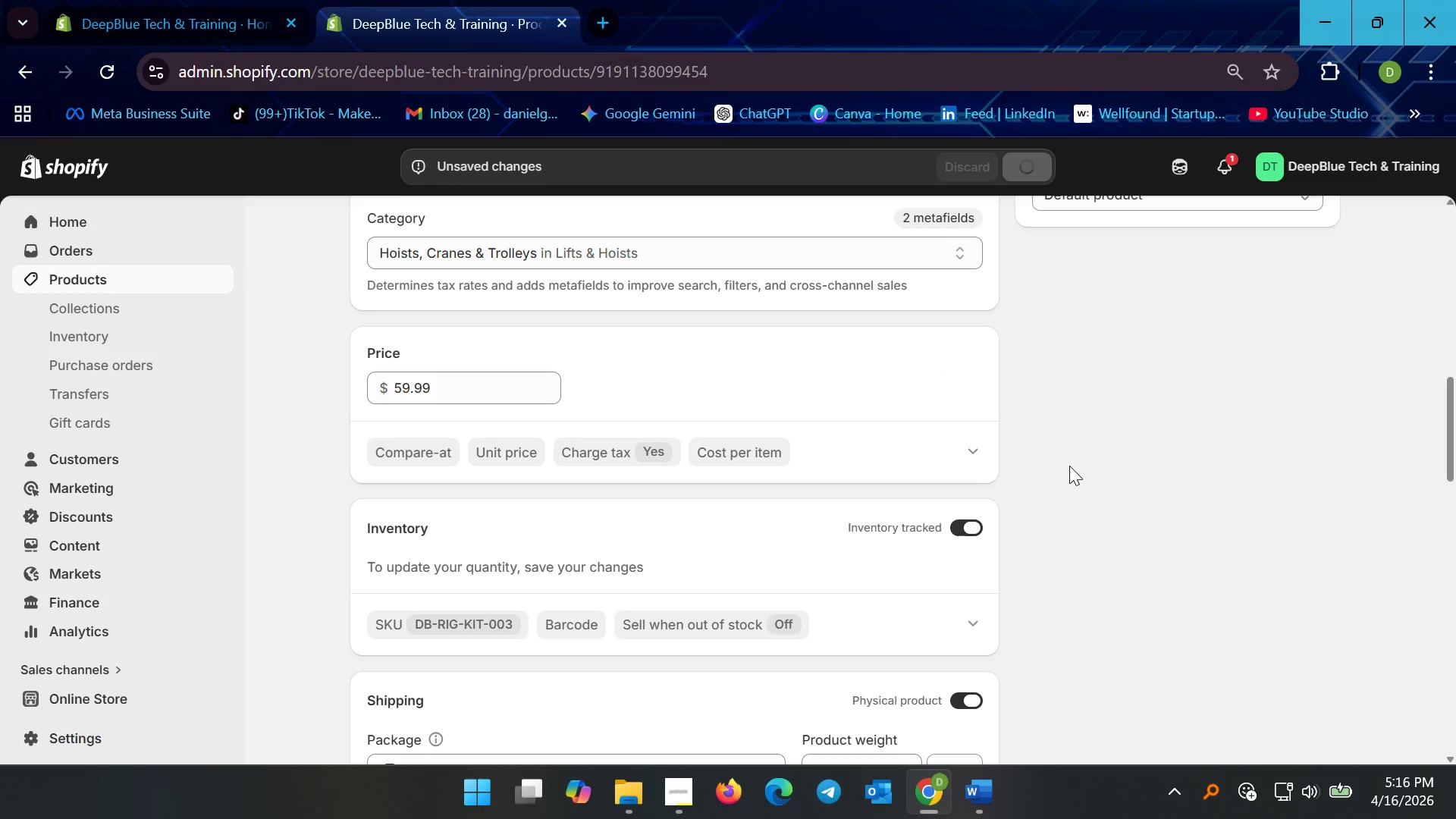 
scroll: coordinate [967, 517], scroll_direction: down, amount: 22.0
 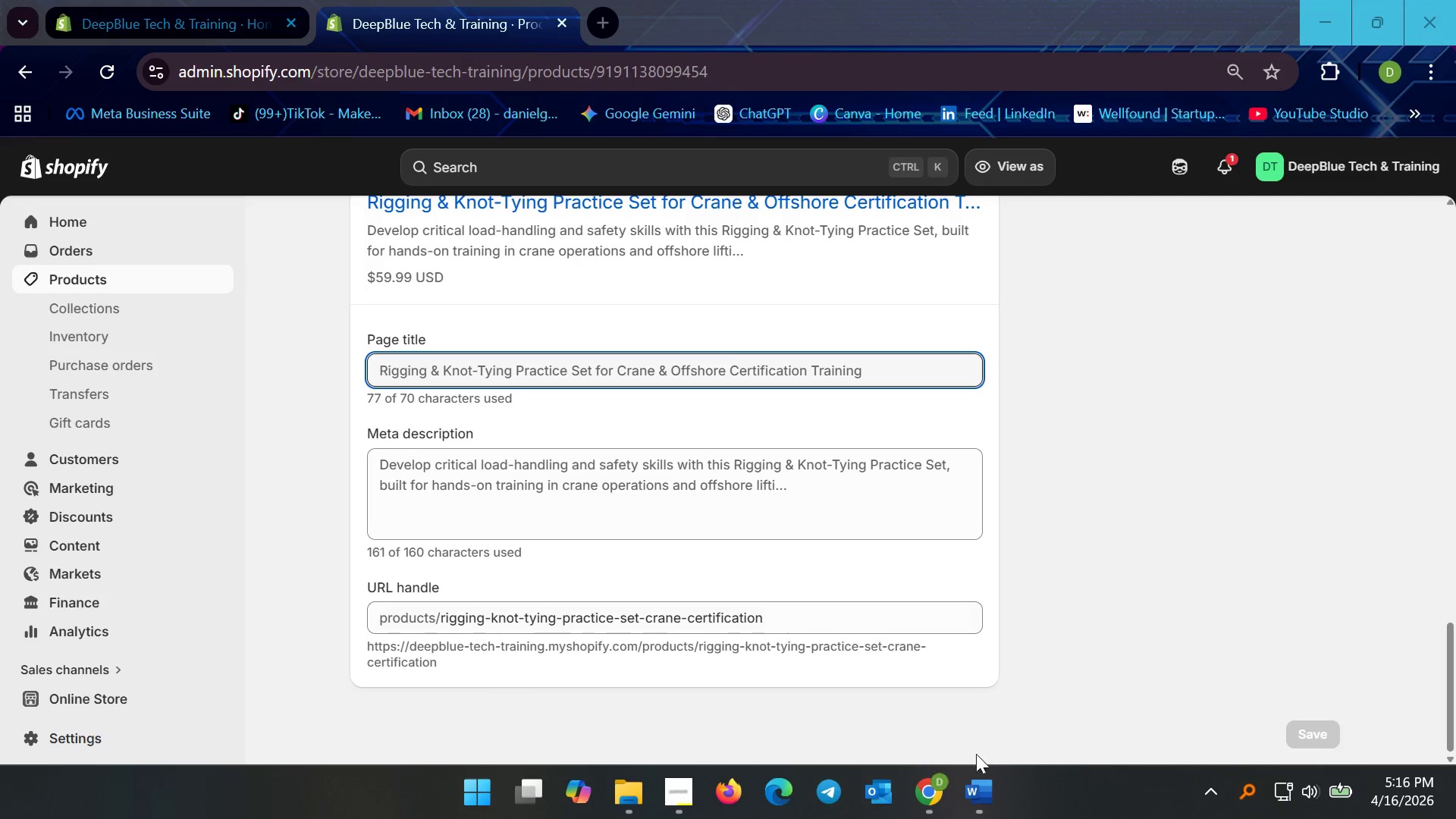 
double_click([745, 510])
 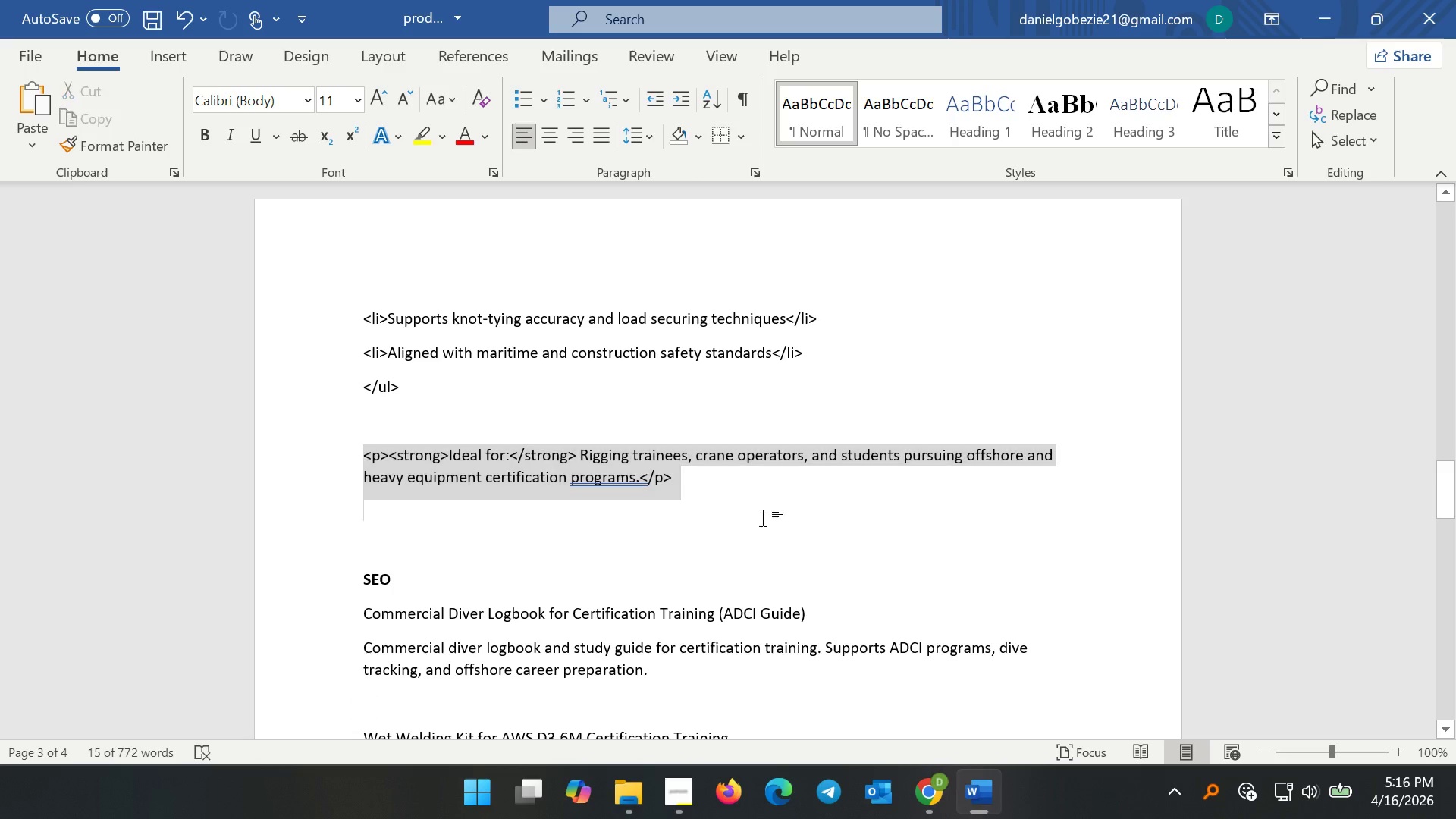 
scroll: coordinate [783, 534], scroll_direction: down, amount: 9.0
 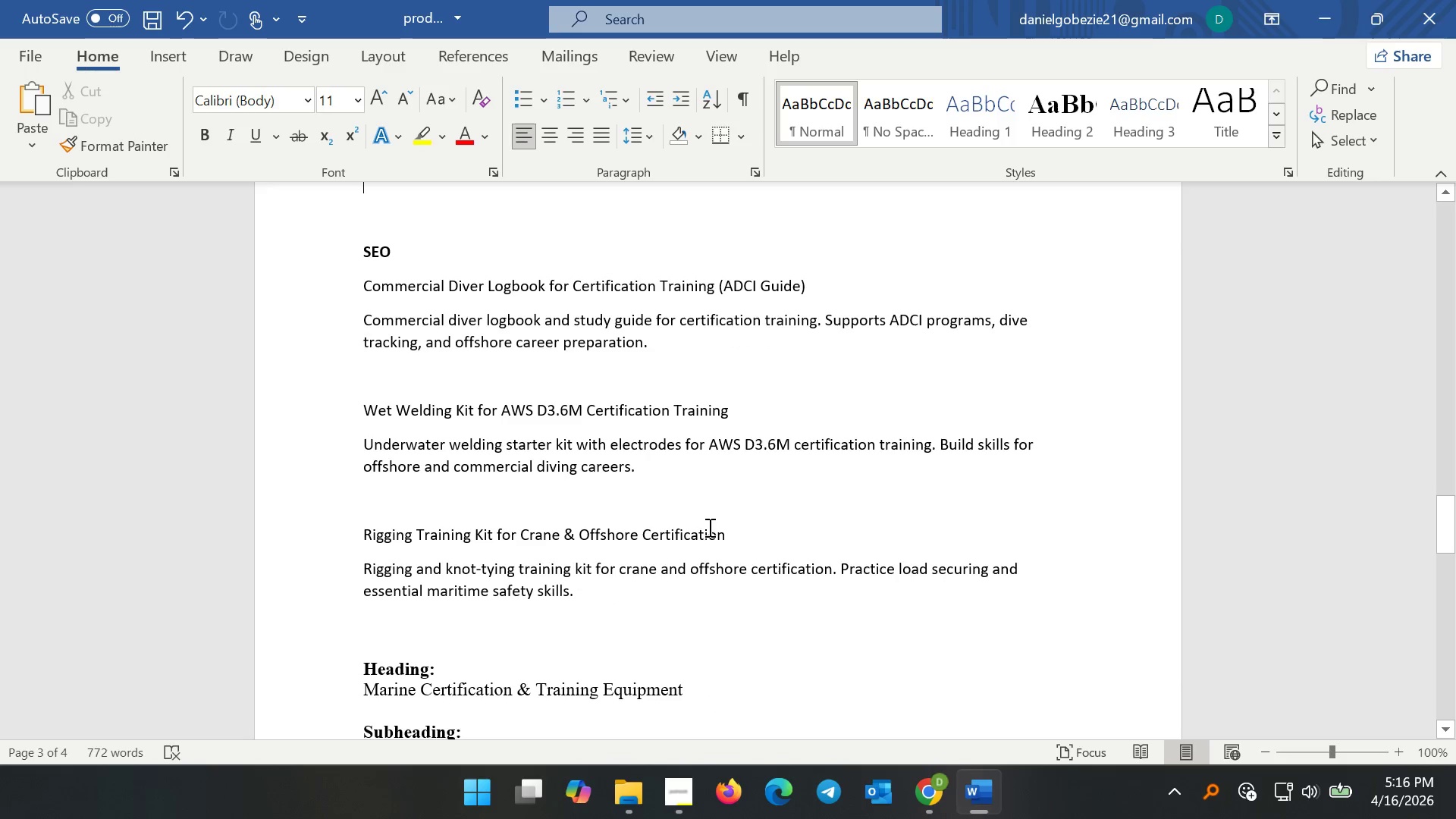 
left_click_drag(start_coordinate=[767, 539], to_coordinate=[369, 539])
 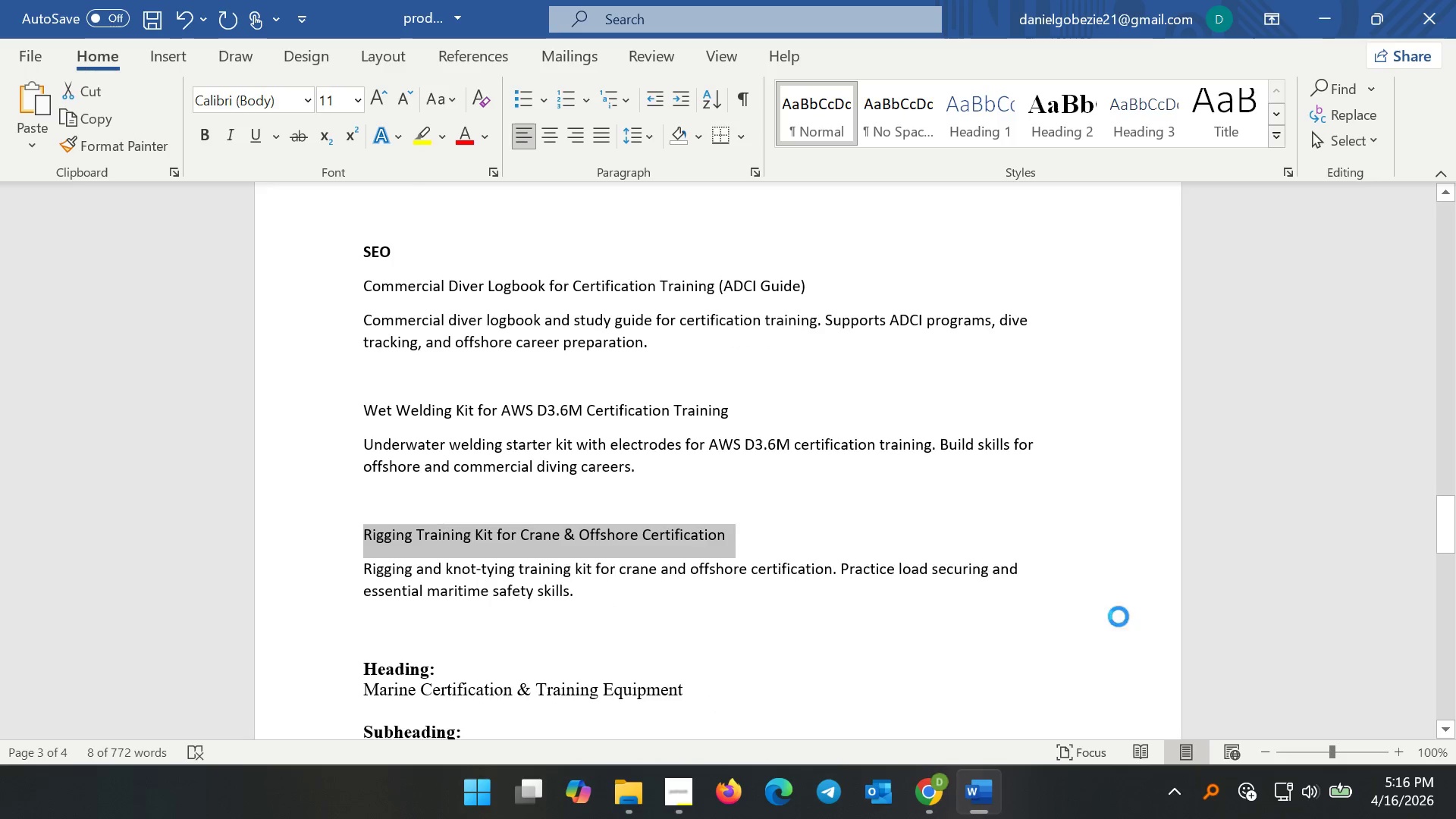 
key(Control+V)
 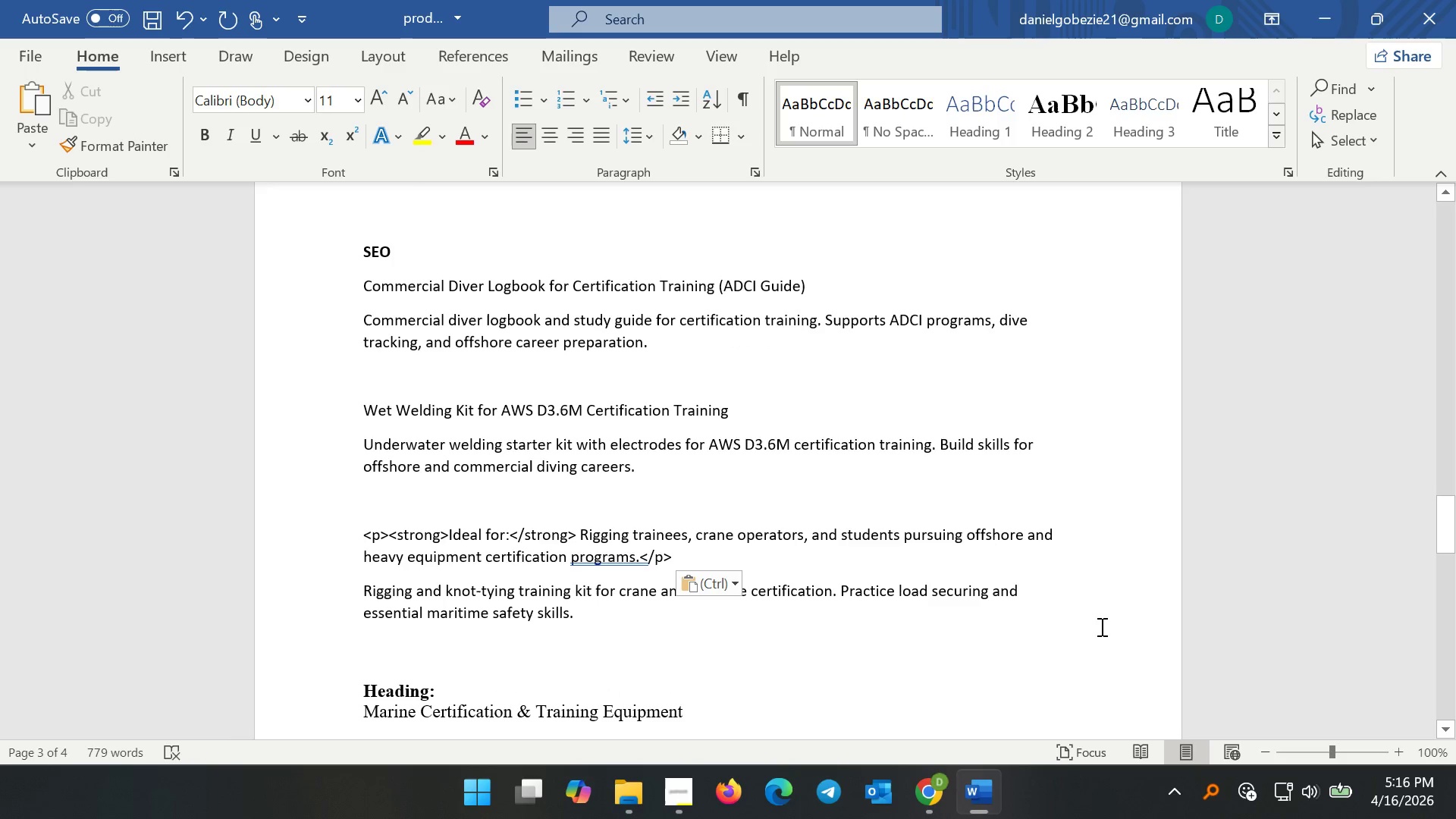 
key(Control+Z)
 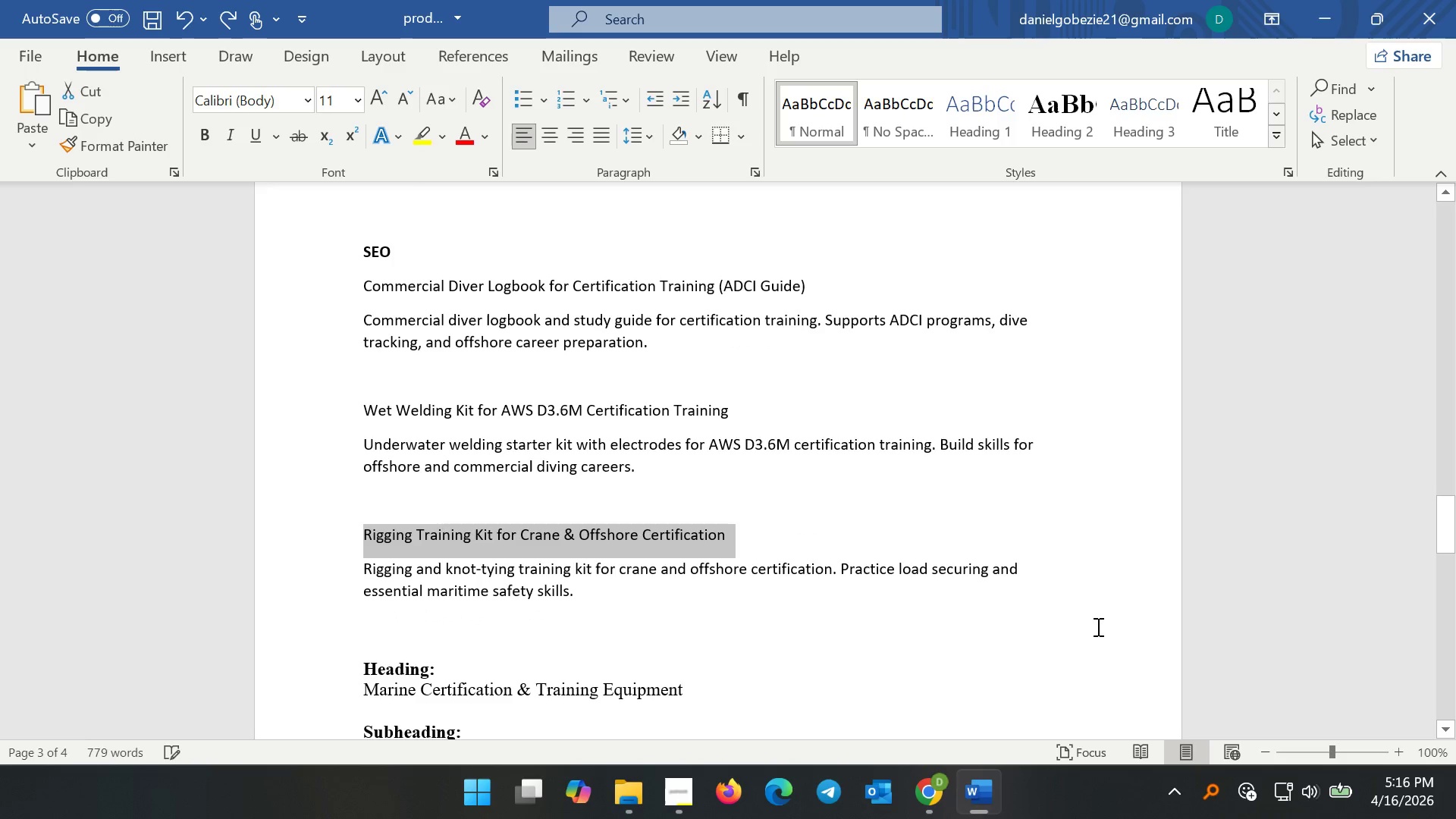 
key(Control+C)
 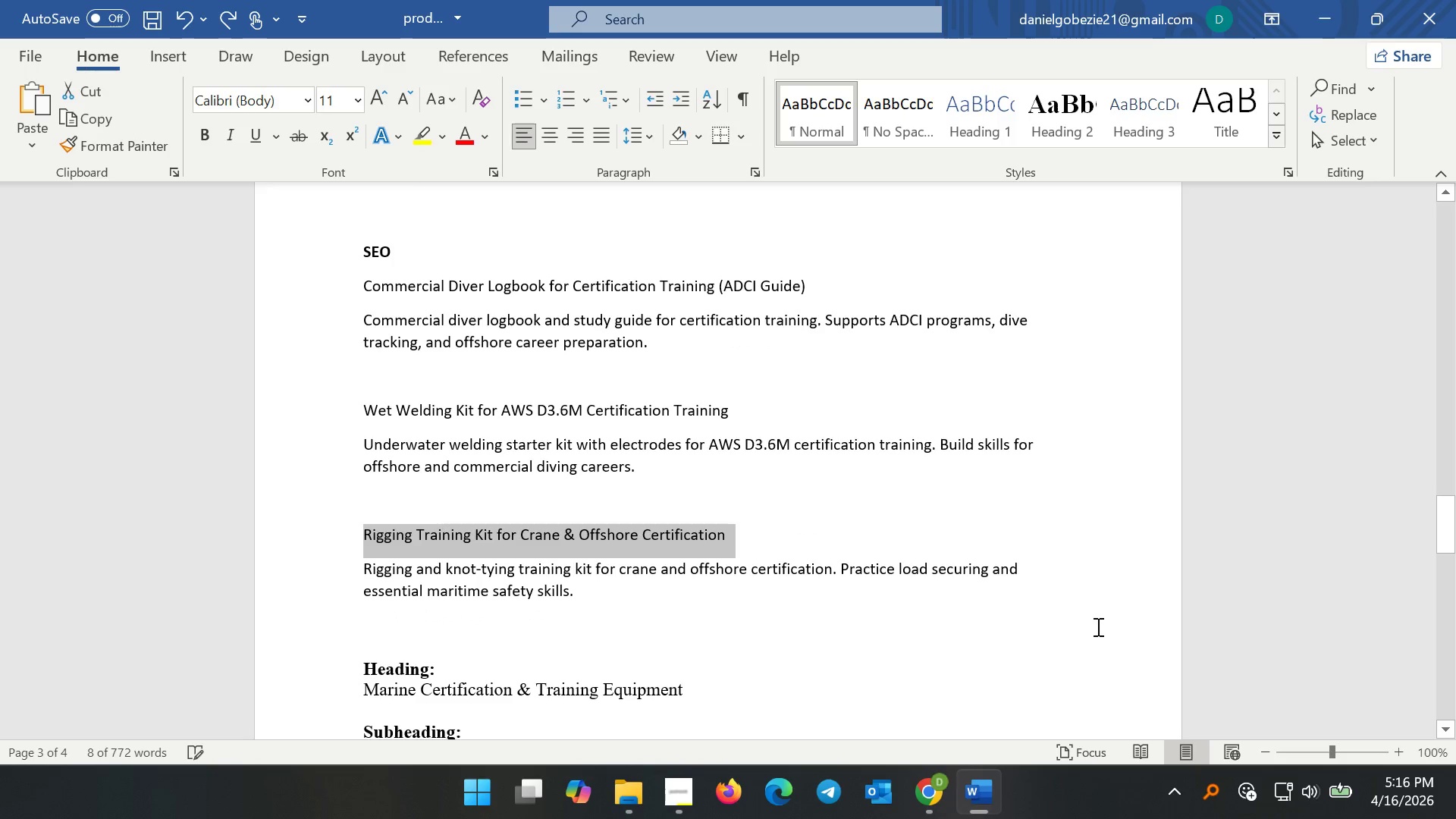 
key(Control+C)
 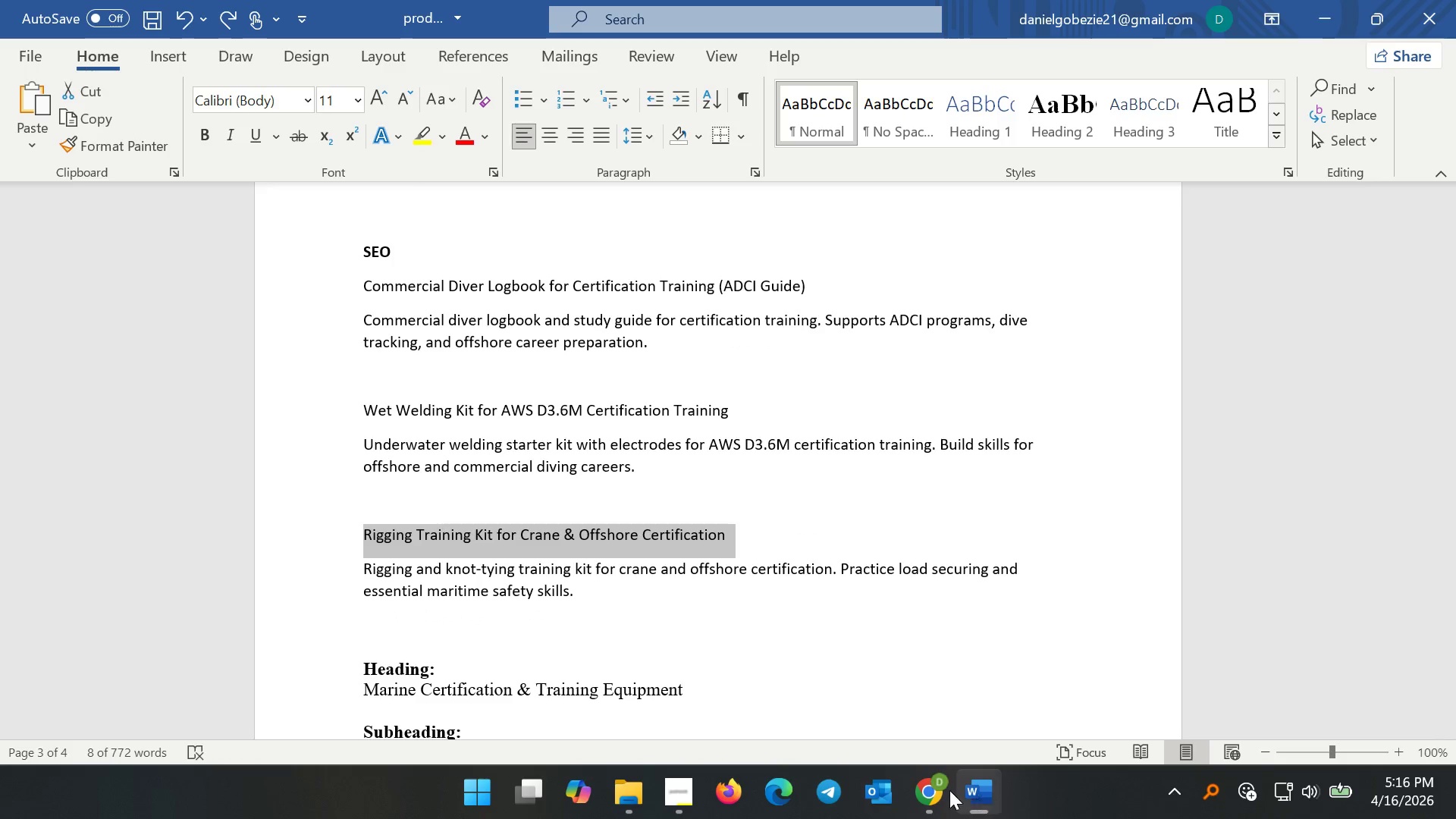 
left_click([940, 790])